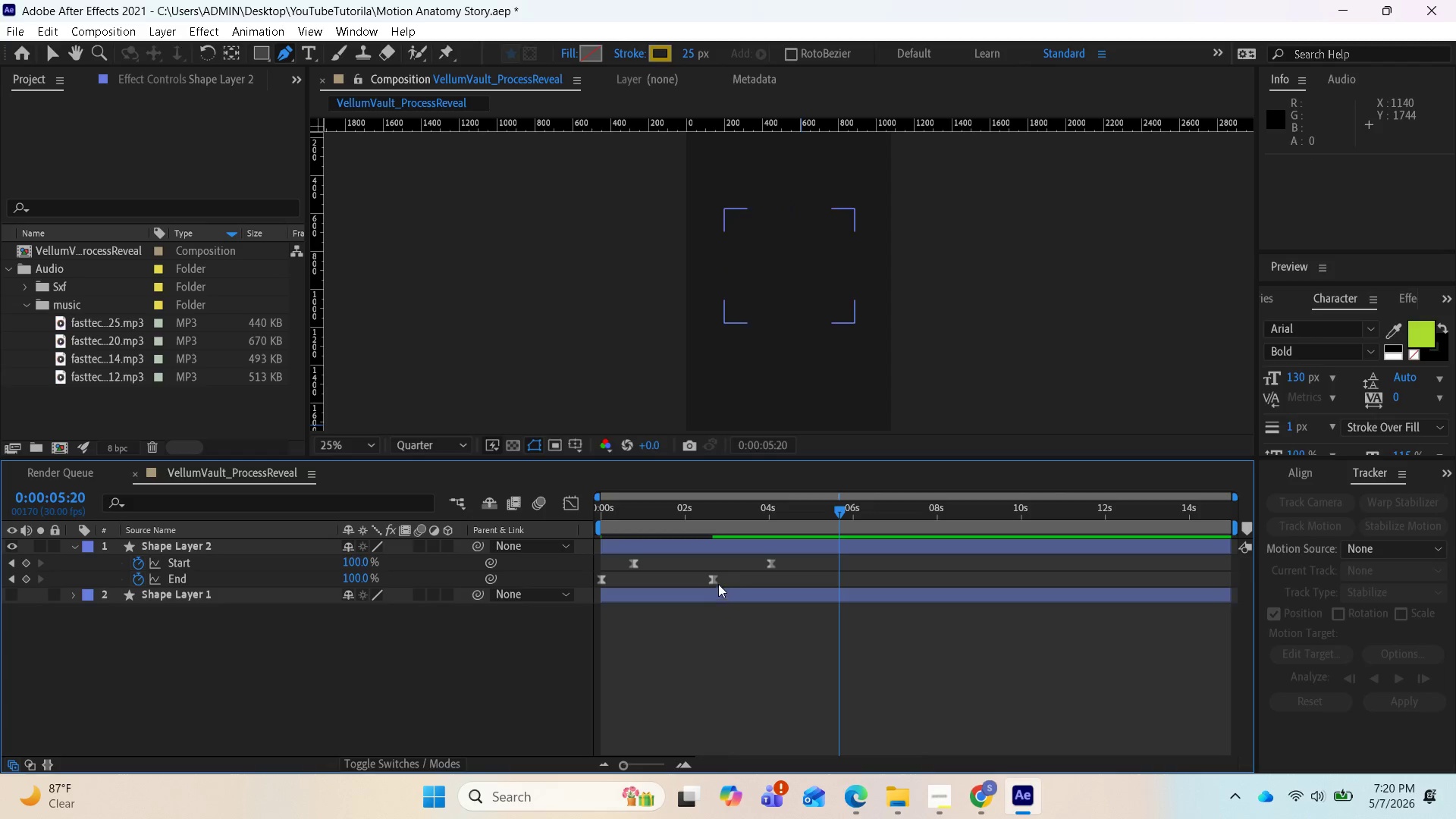 
left_click_drag(start_coordinate=[713, 581], to_coordinate=[701, 581])
 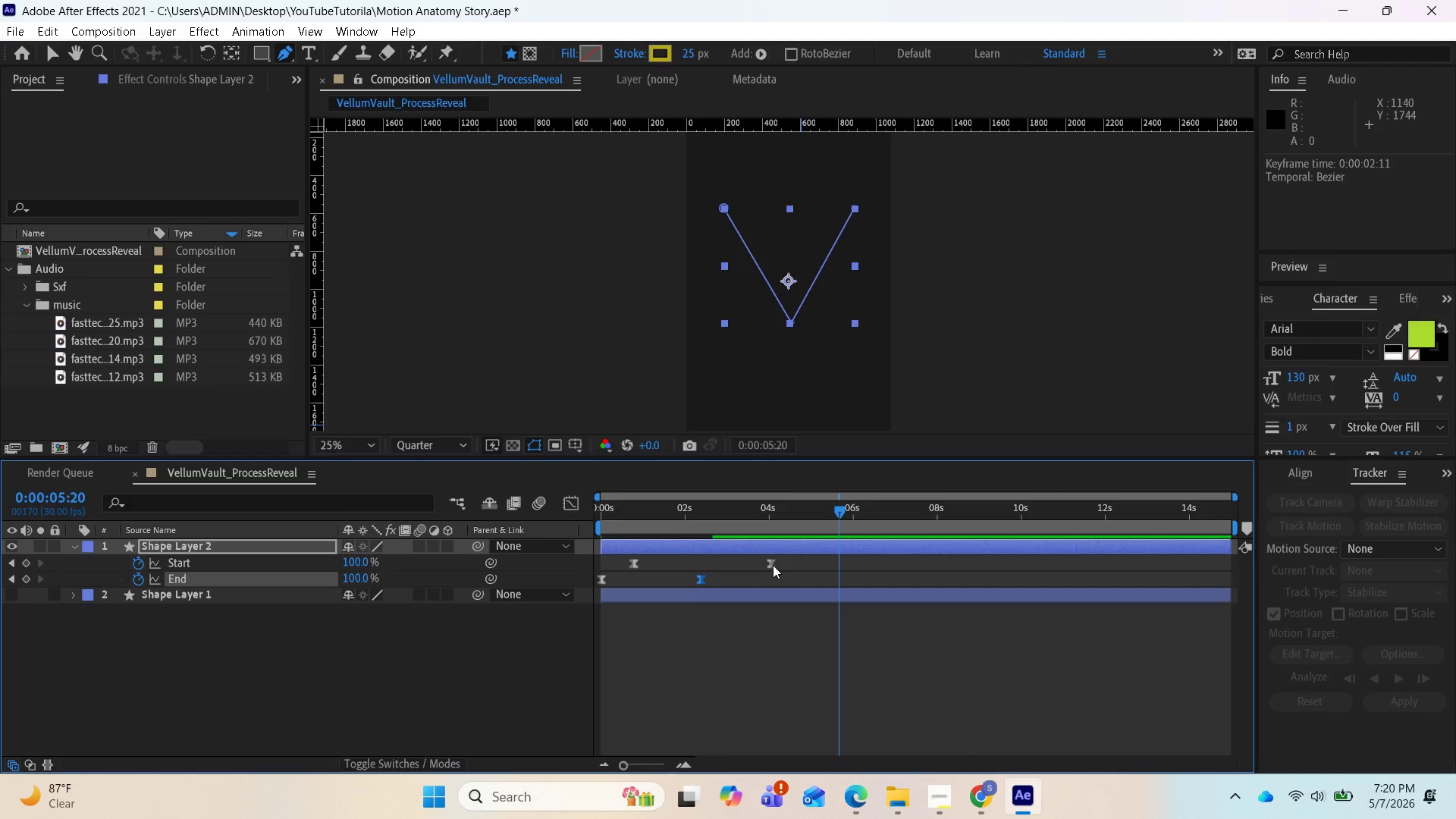 
left_click_drag(start_coordinate=[773, 565], to_coordinate=[731, 569])
 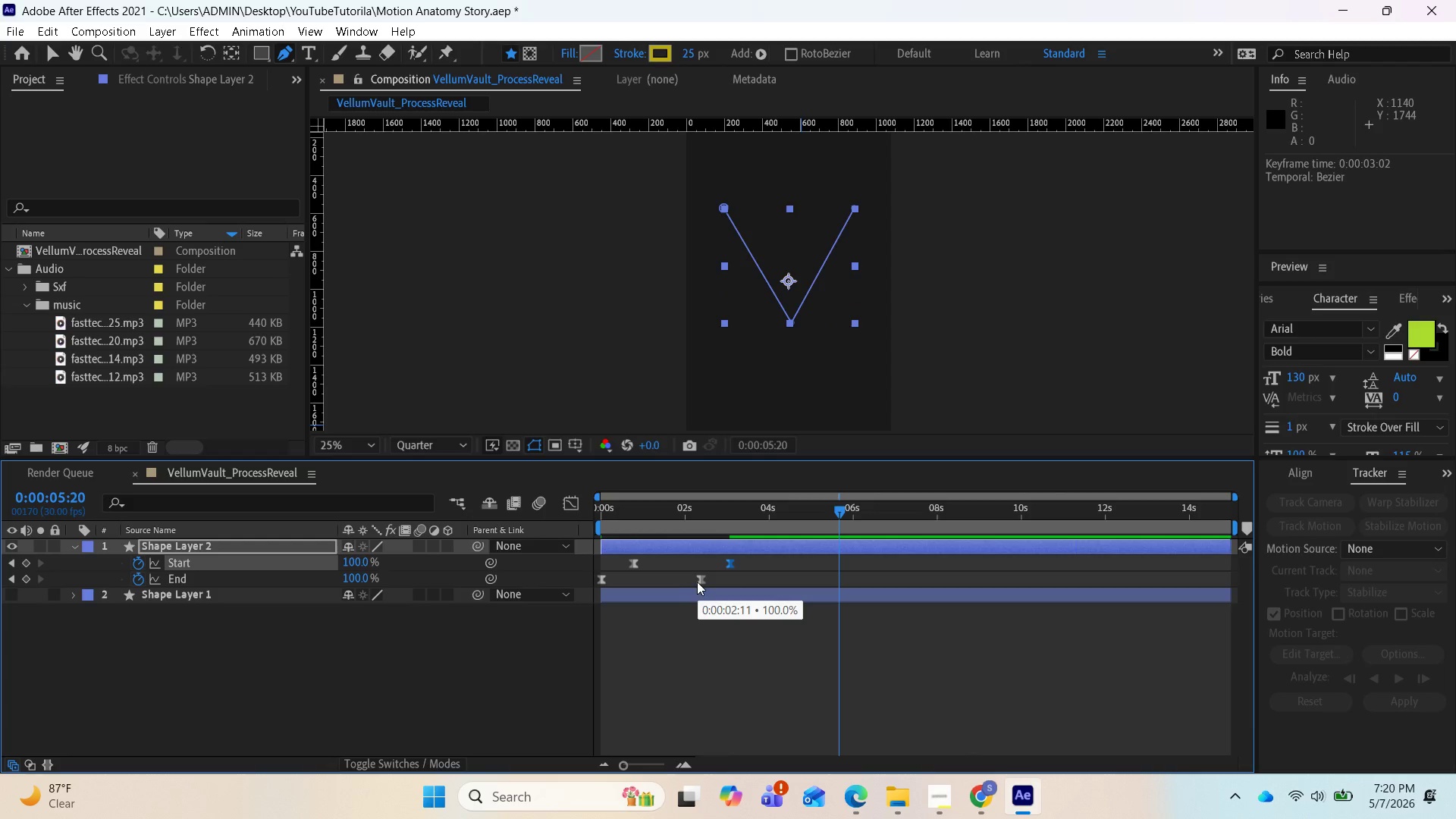 
left_click_drag(start_coordinate=[698, 579], to_coordinate=[673, 579])
 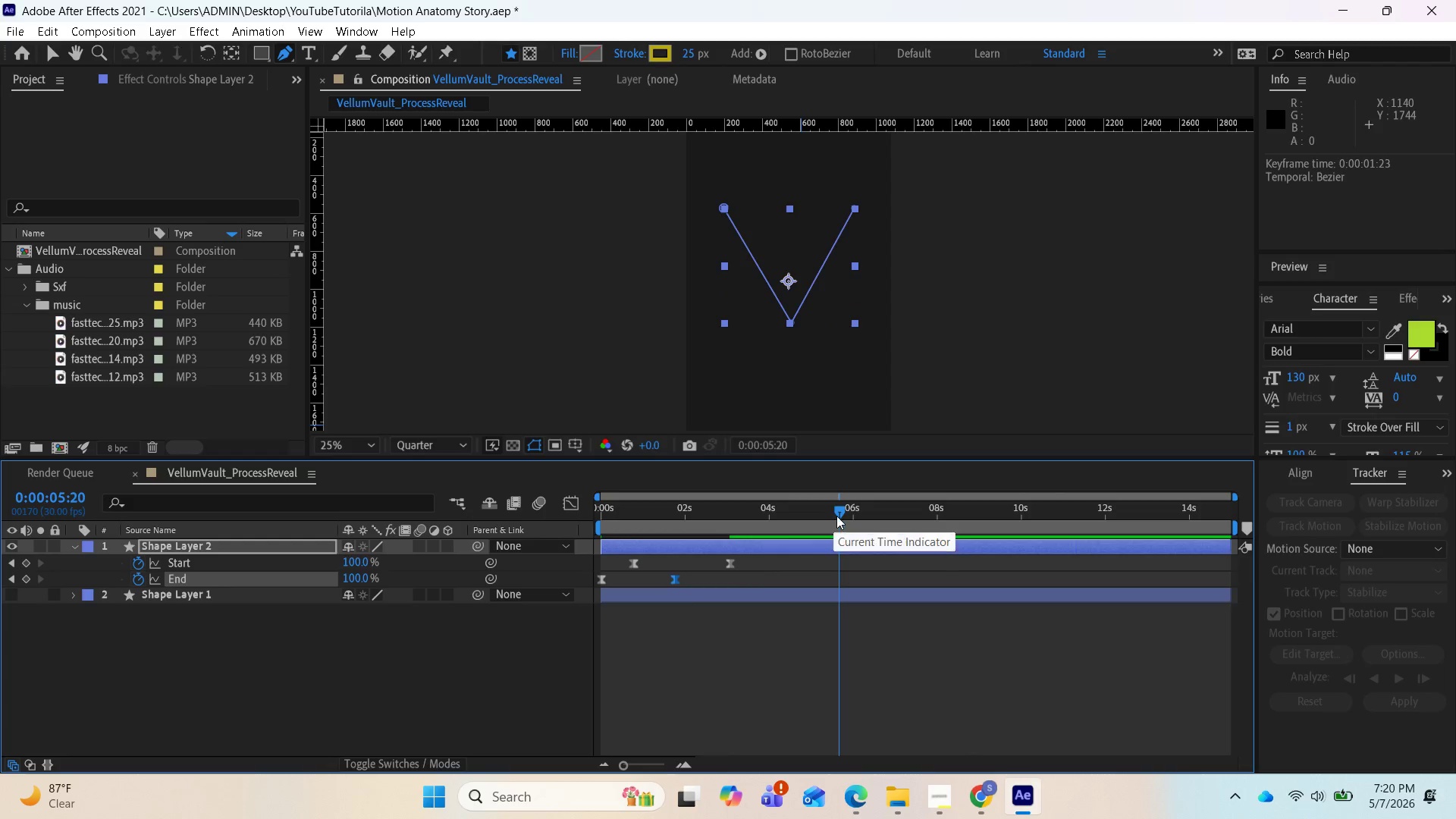 
left_click_drag(start_coordinate=[838, 514], to_coordinate=[571, 552])
 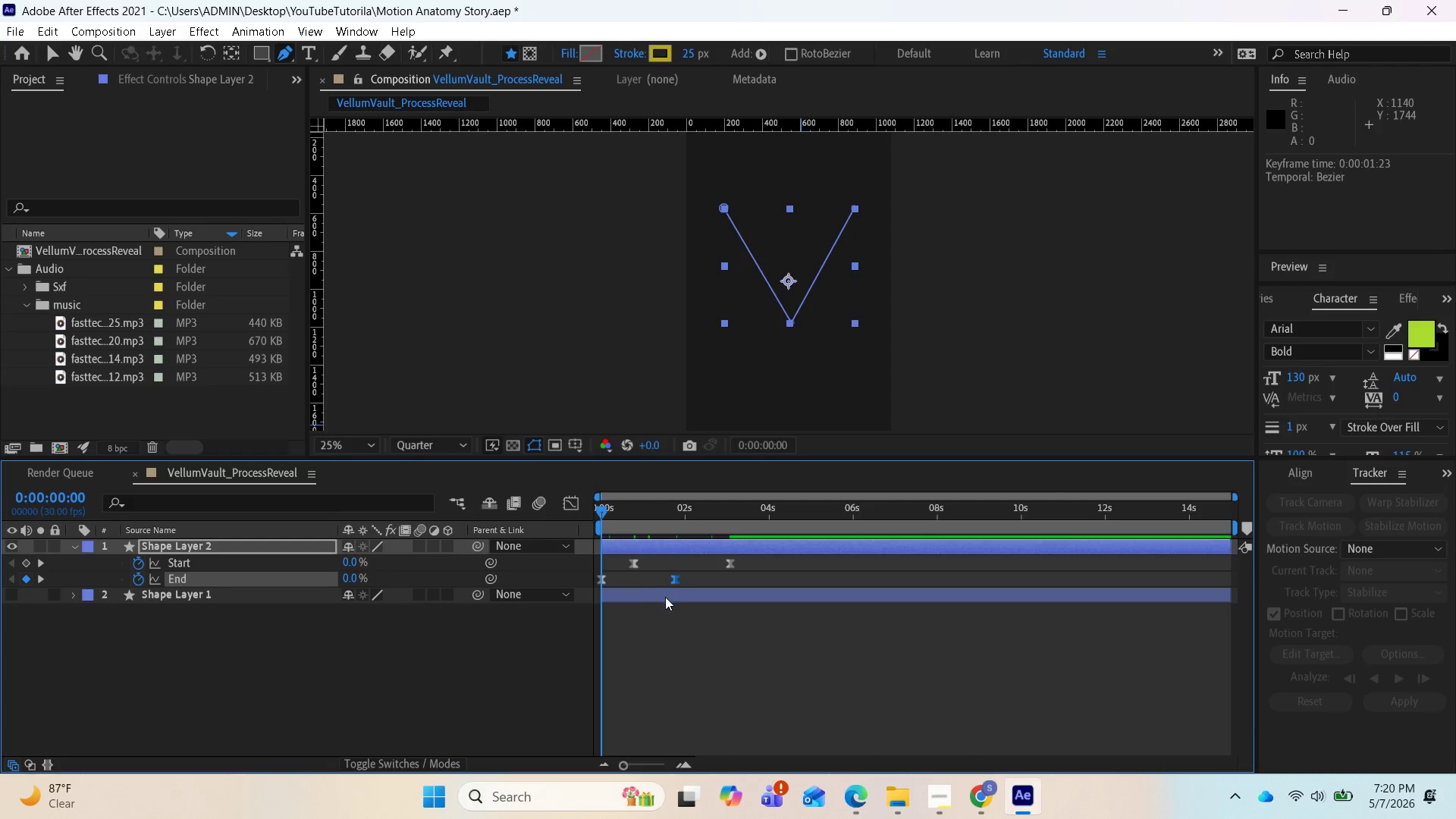 
key(Space)
 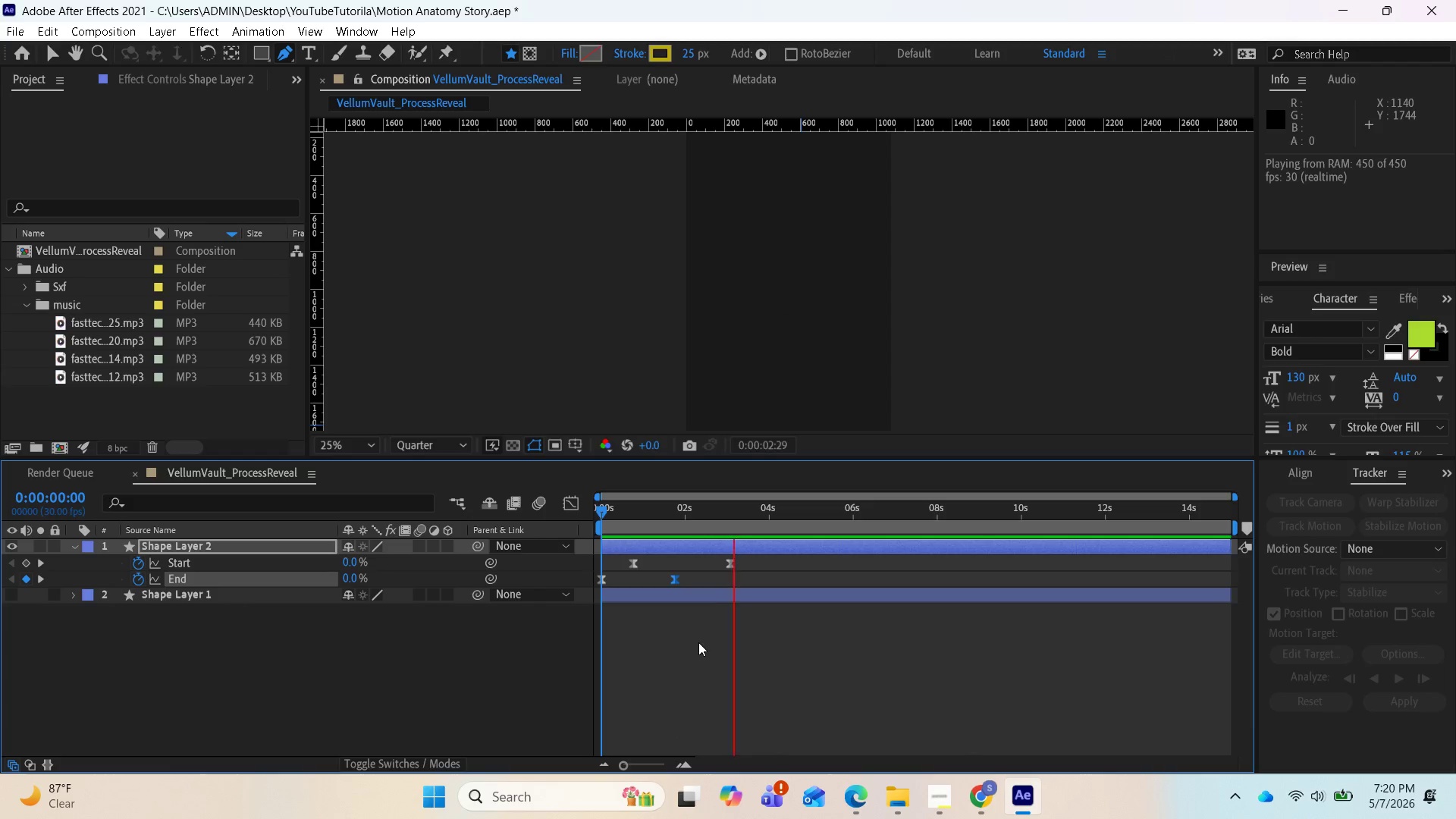 
key(Space)
 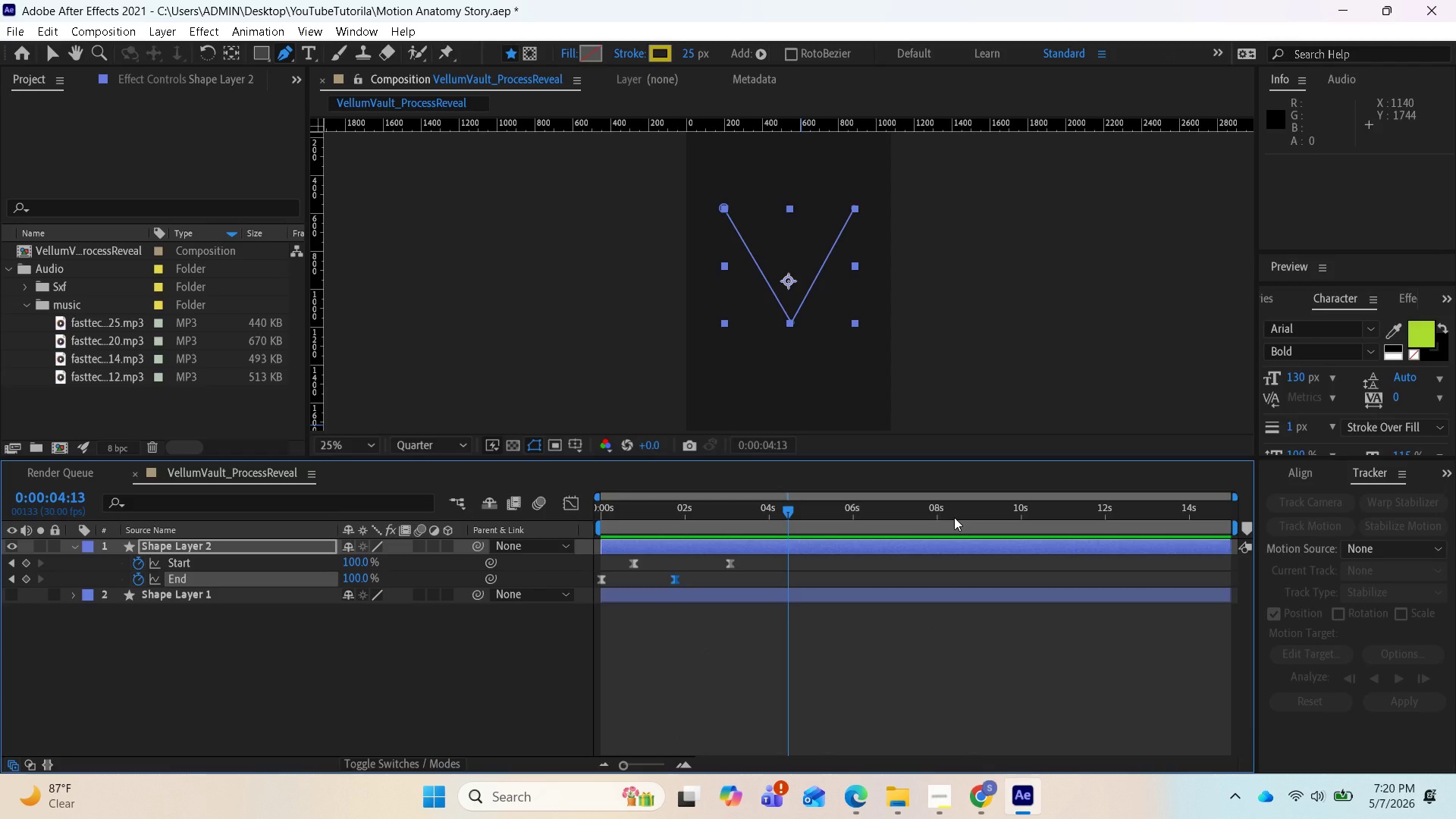 
mouse_move([923, 539])
 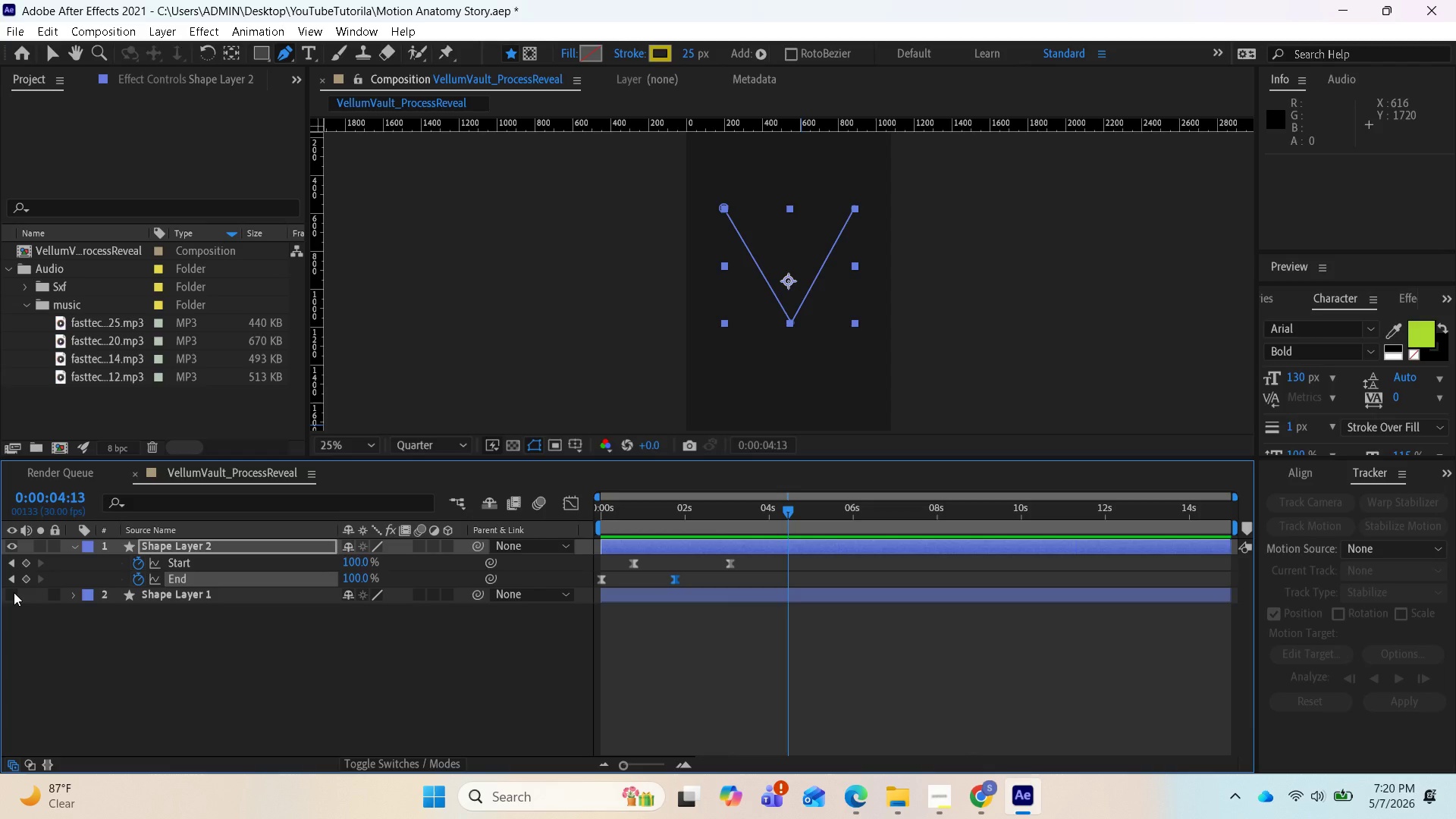 
left_click([14, 592])
 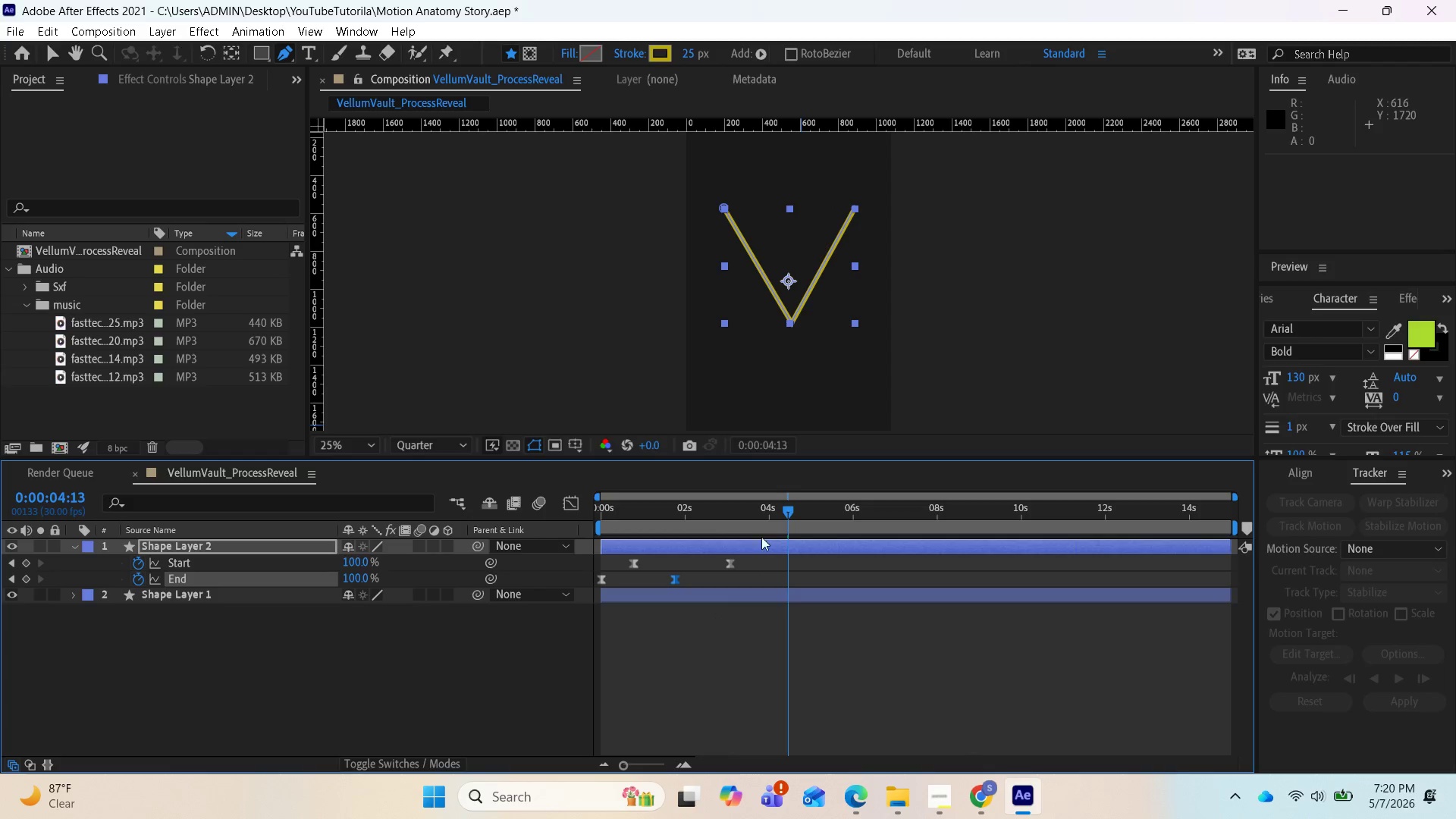 
left_click_drag(start_coordinate=[790, 507], to_coordinate=[747, 509])
 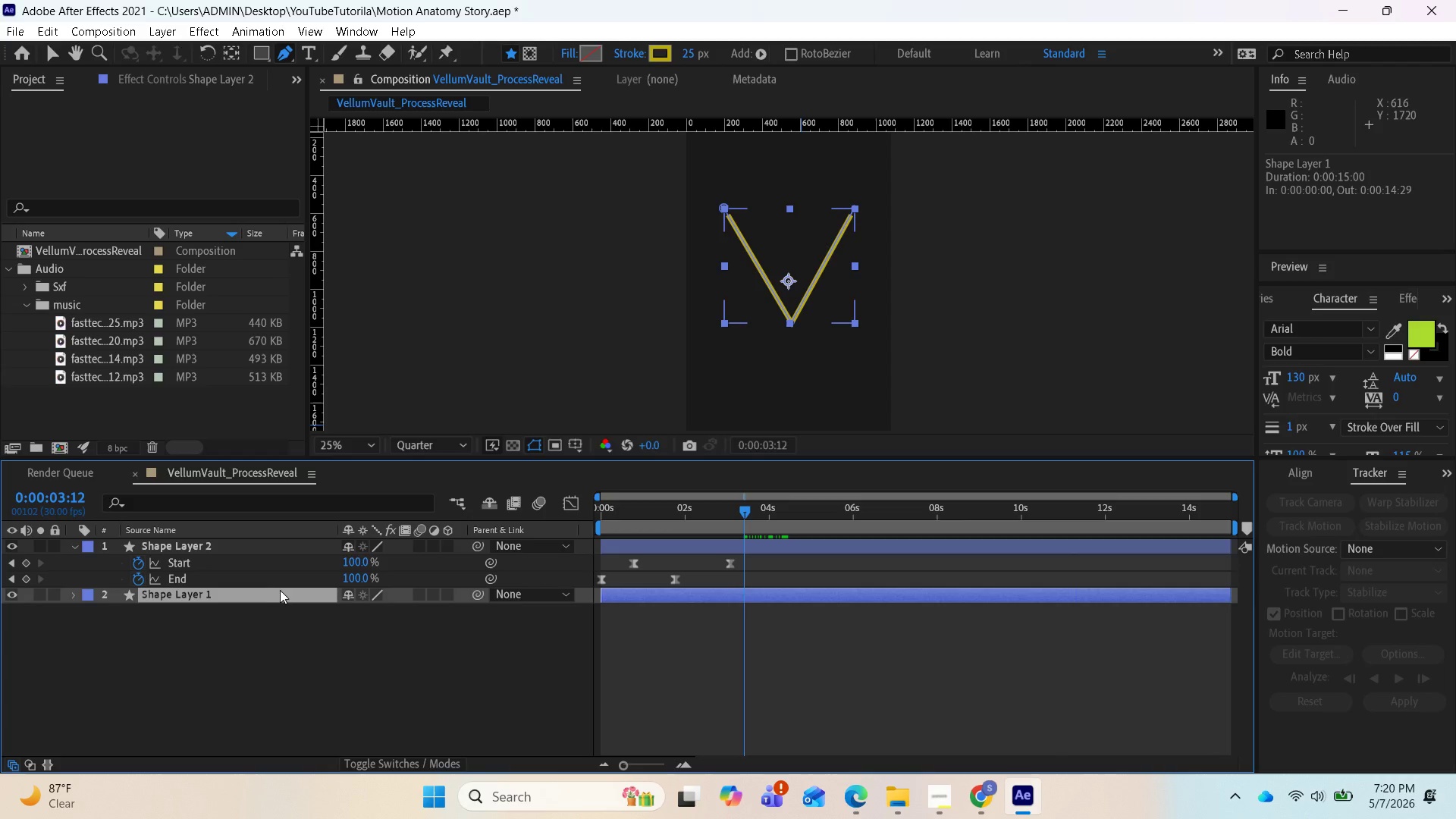 
wait(5.52)
 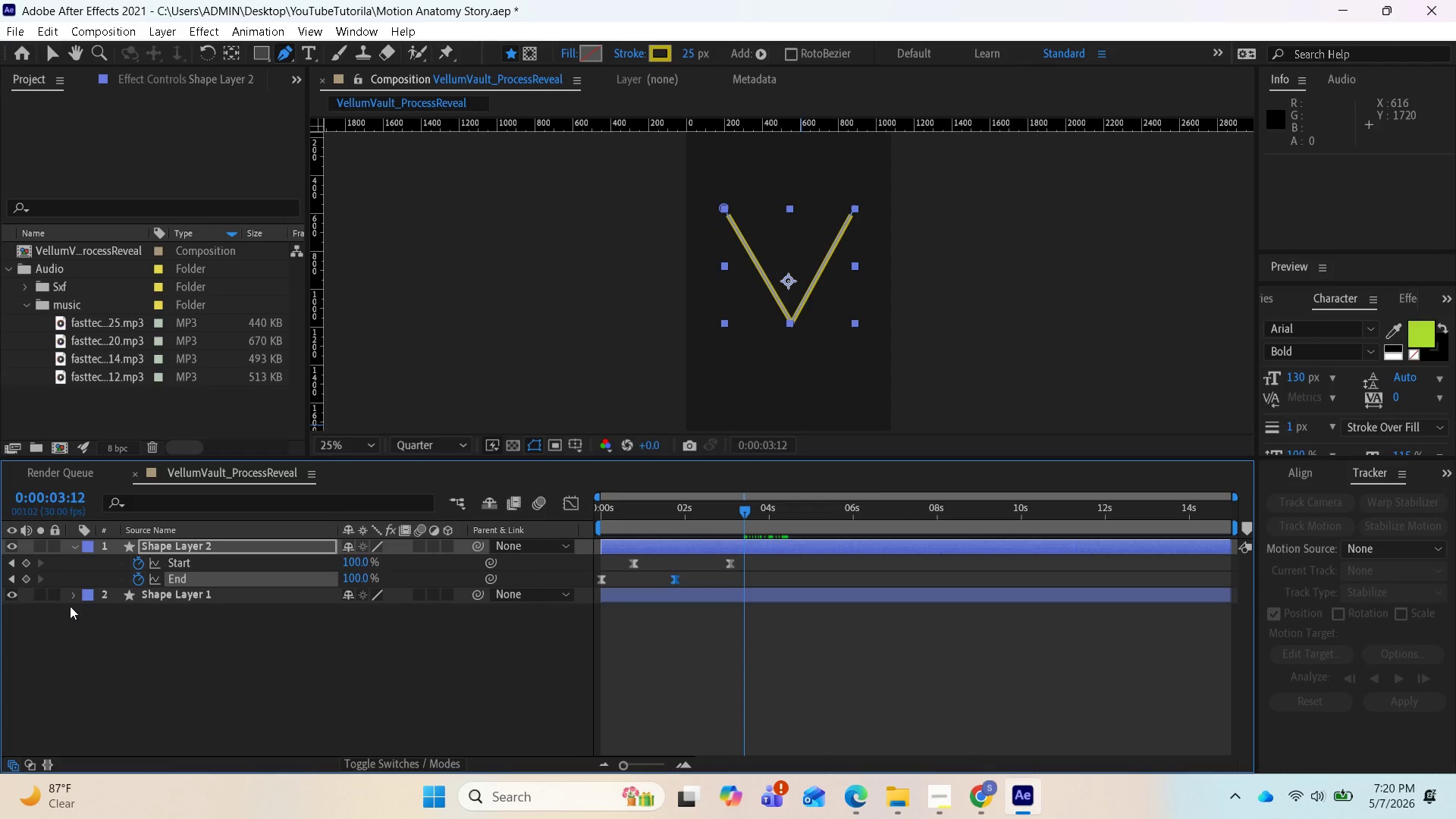 
key(U)
 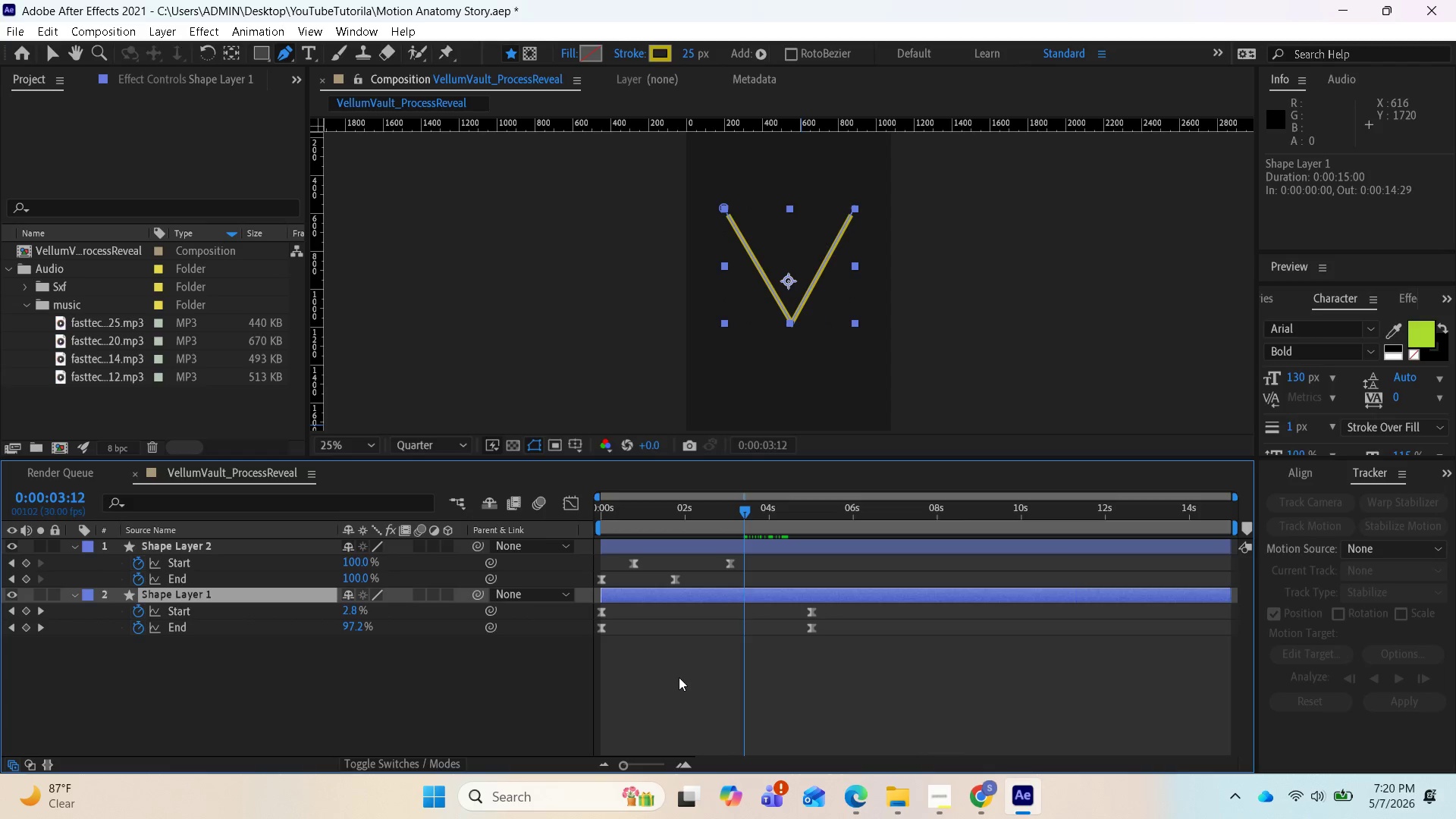 
left_click_drag(start_coordinate=[668, 675], to_coordinate=[586, 606])
 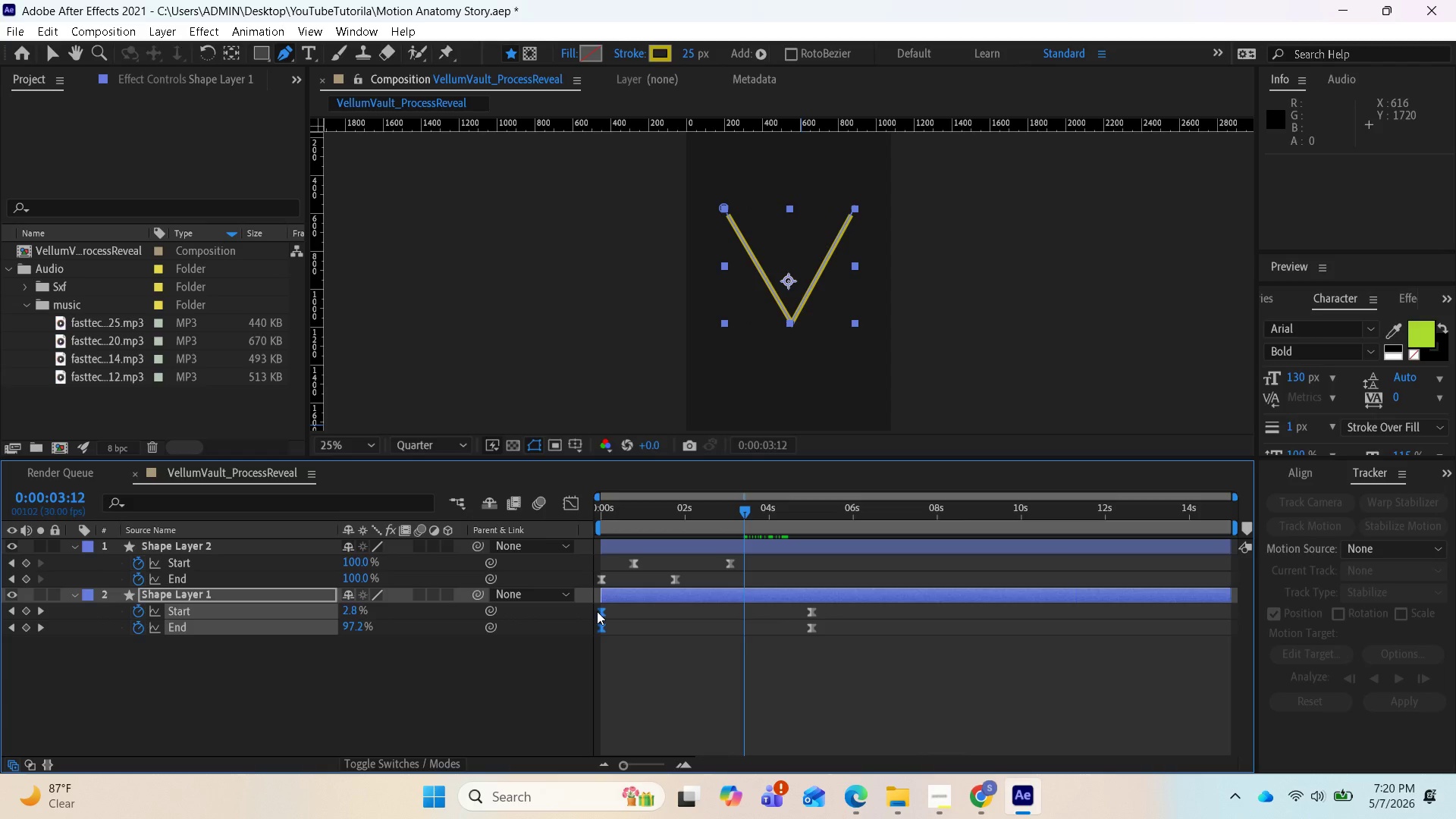 
left_click_drag(start_coordinate=[598, 612], to_coordinate=[740, 635])
 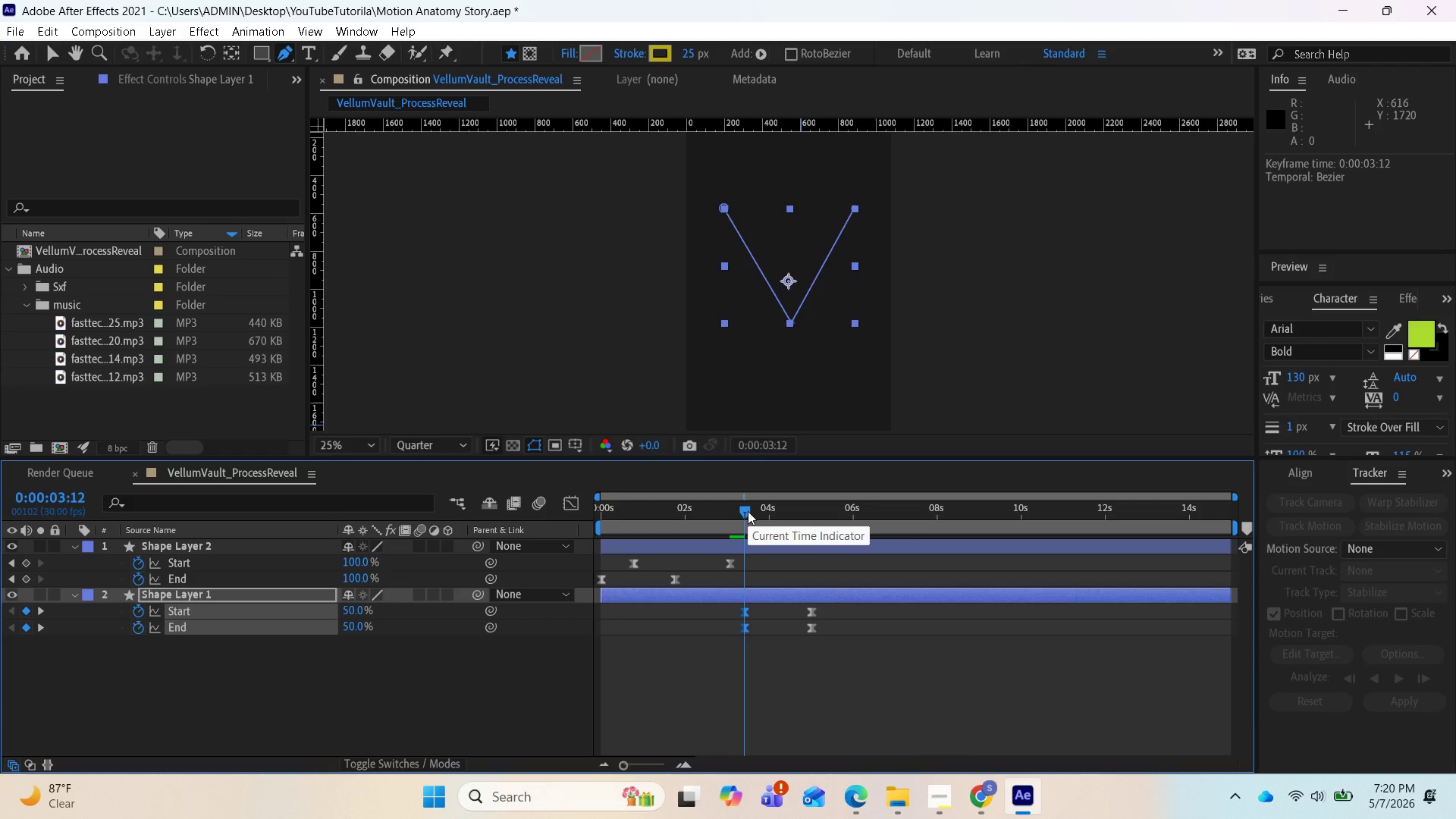 
left_click_drag(start_coordinate=[747, 511], to_coordinate=[733, 509])
 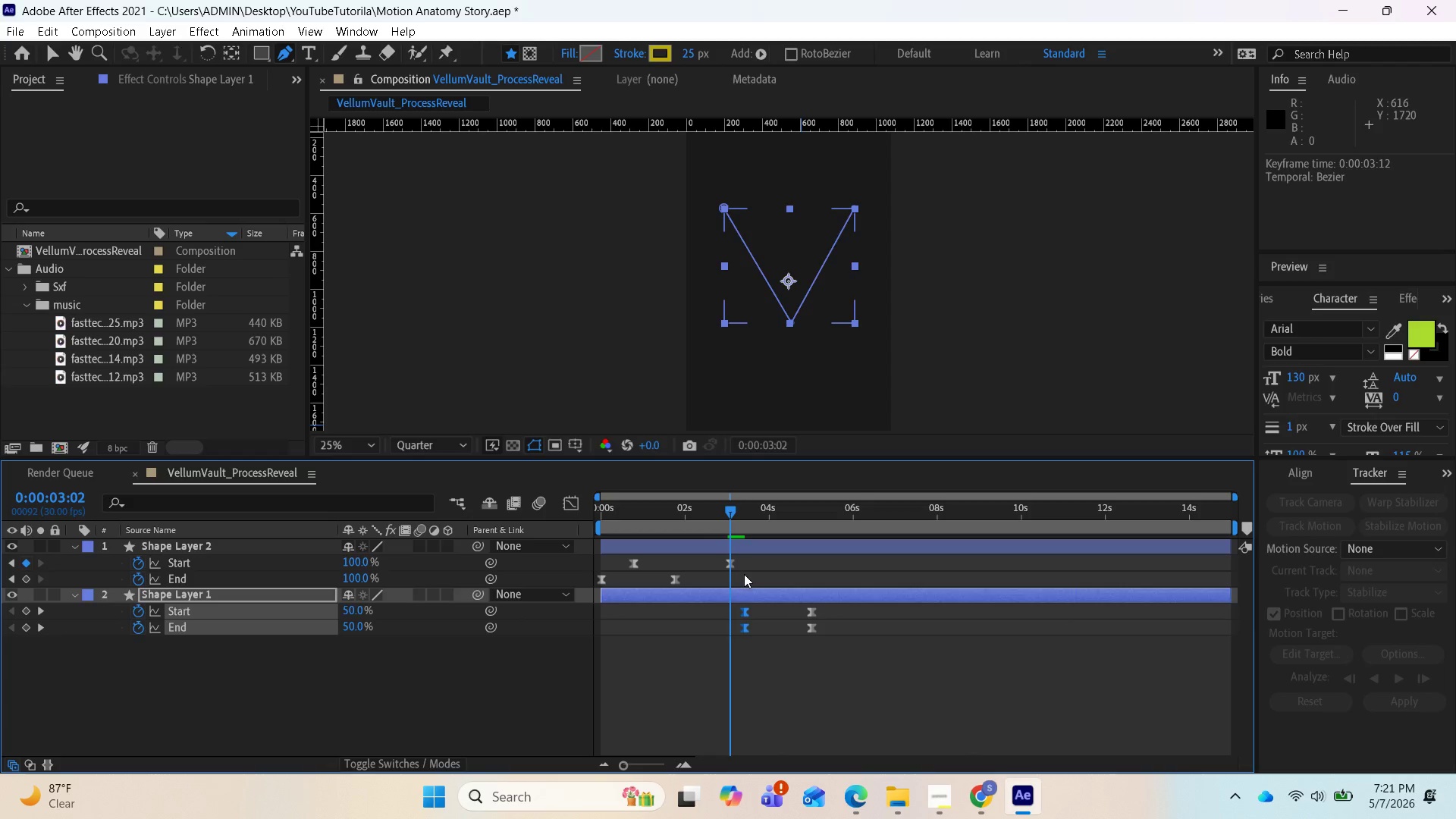 
left_click_drag(start_coordinate=[744, 574], to_coordinate=[720, 558])
 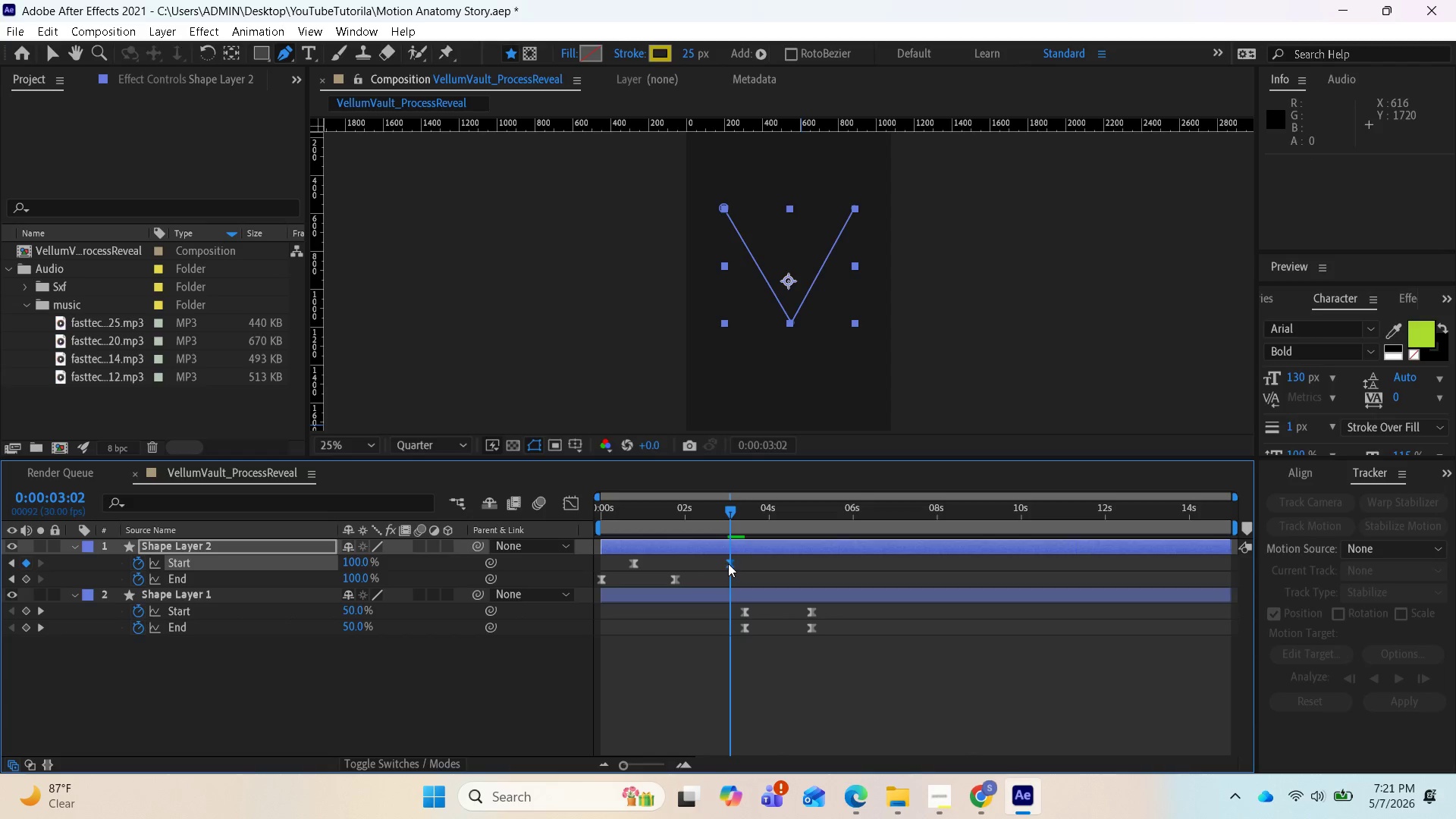 
left_click_drag(start_coordinate=[729, 563], to_coordinate=[719, 563])
 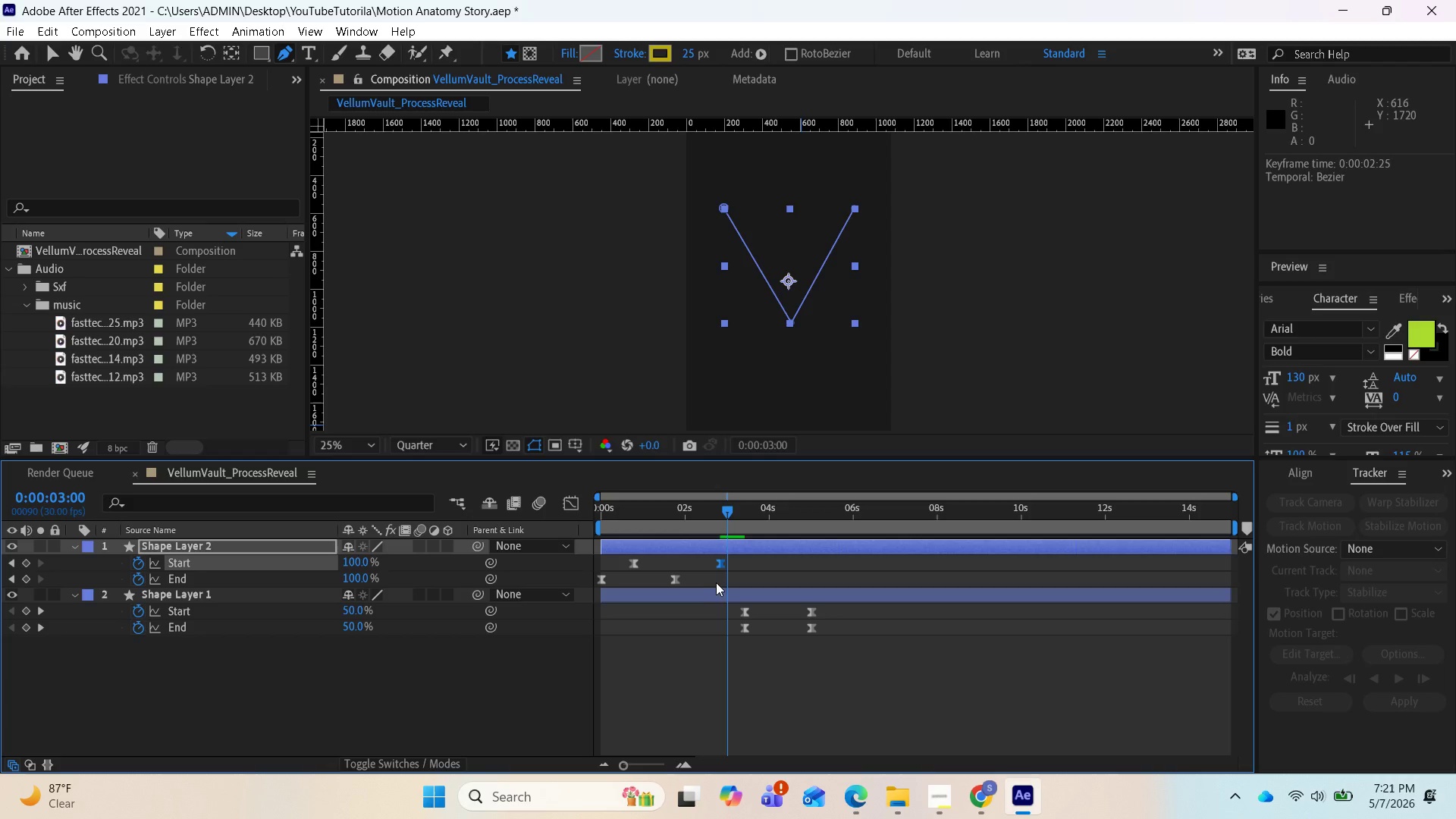 
left_click_drag(start_coordinate=[718, 566], to_coordinate=[723, 566])
 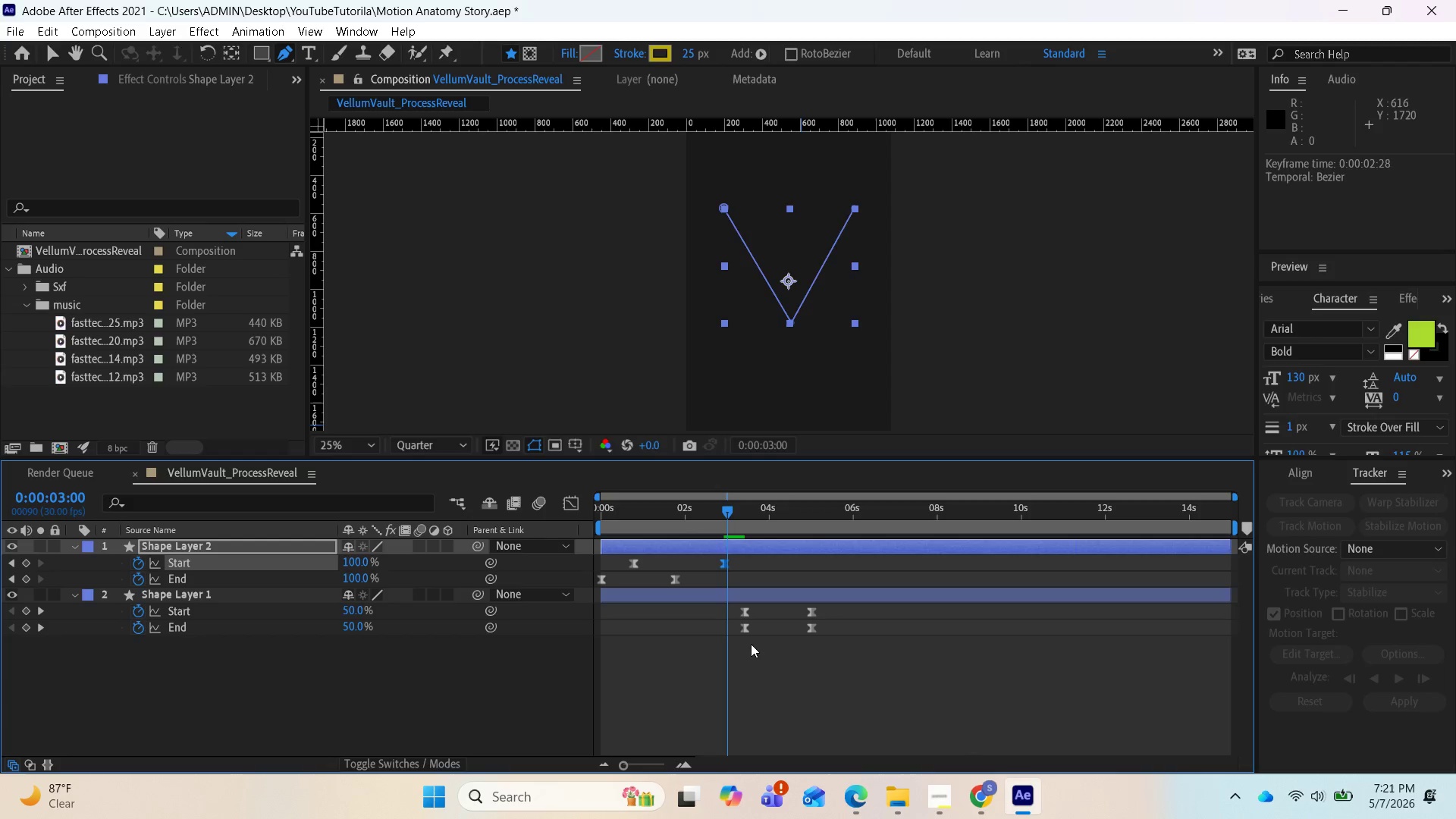 
left_click_drag(start_coordinate=[752, 644], to_coordinate=[741, 593])
 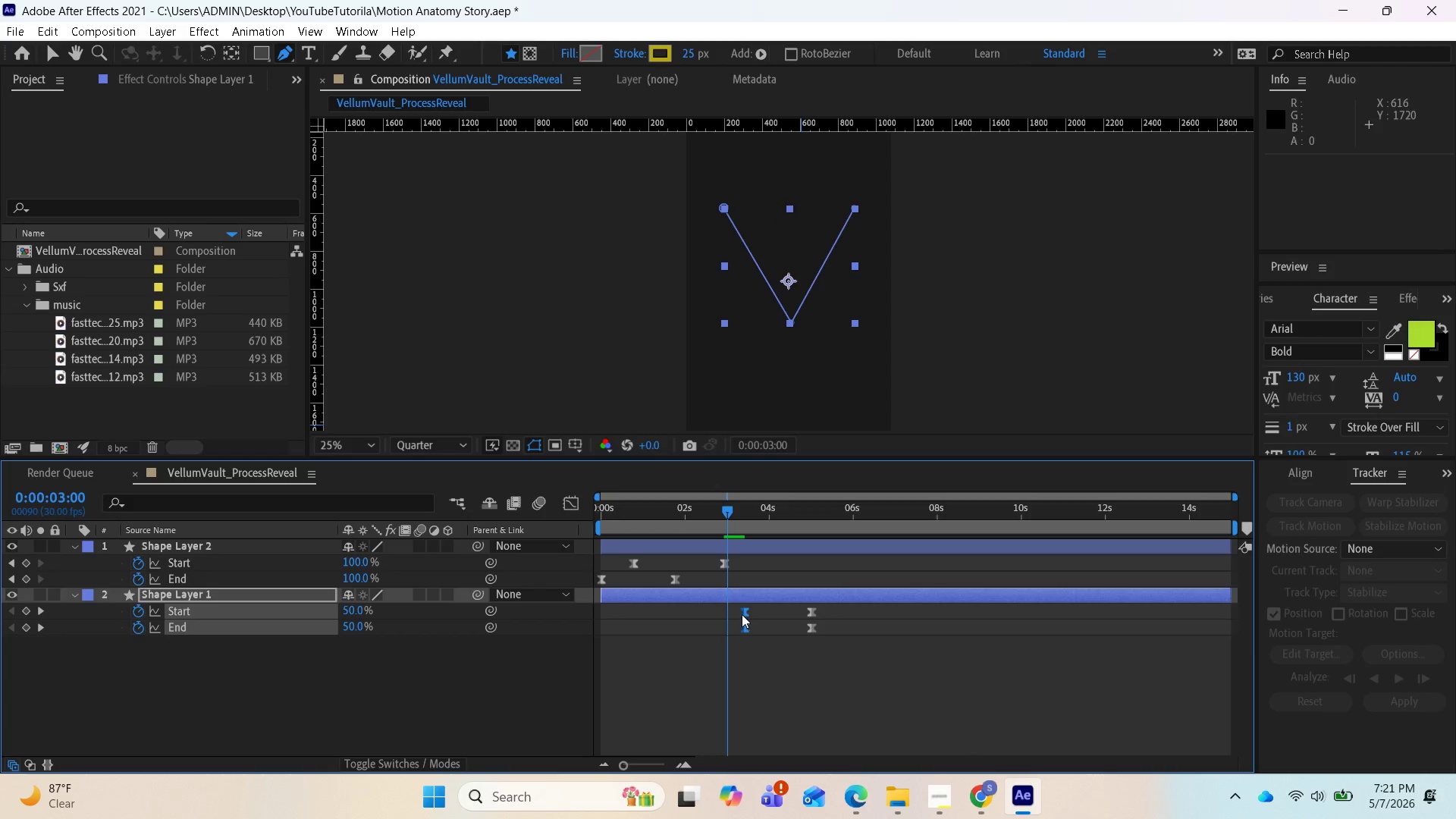 
left_click_drag(start_coordinate=[742, 614], to_coordinate=[725, 610])
 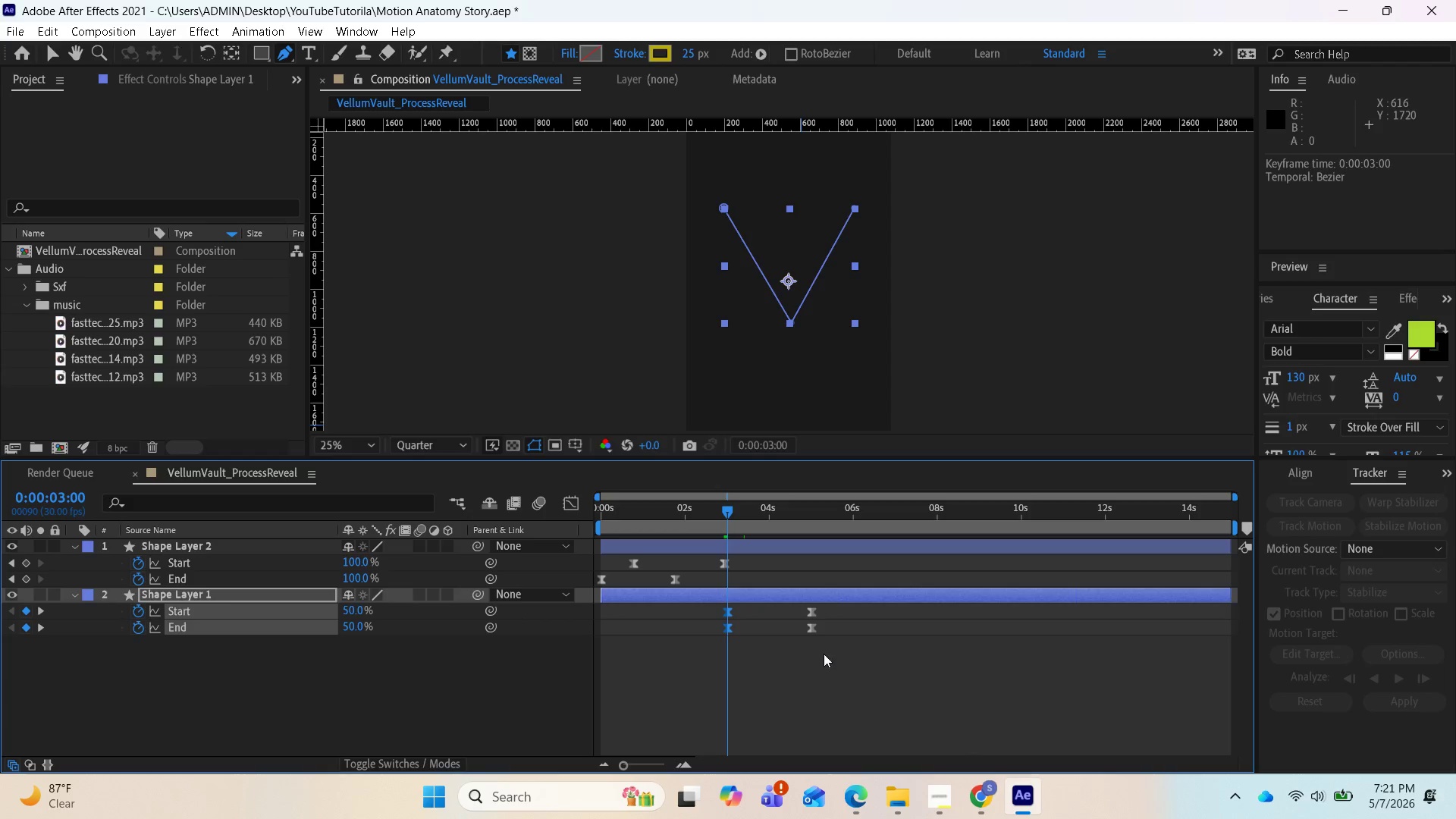 
left_click_drag(start_coordinate=[730, 507], to_coordinate=[814, 534])
 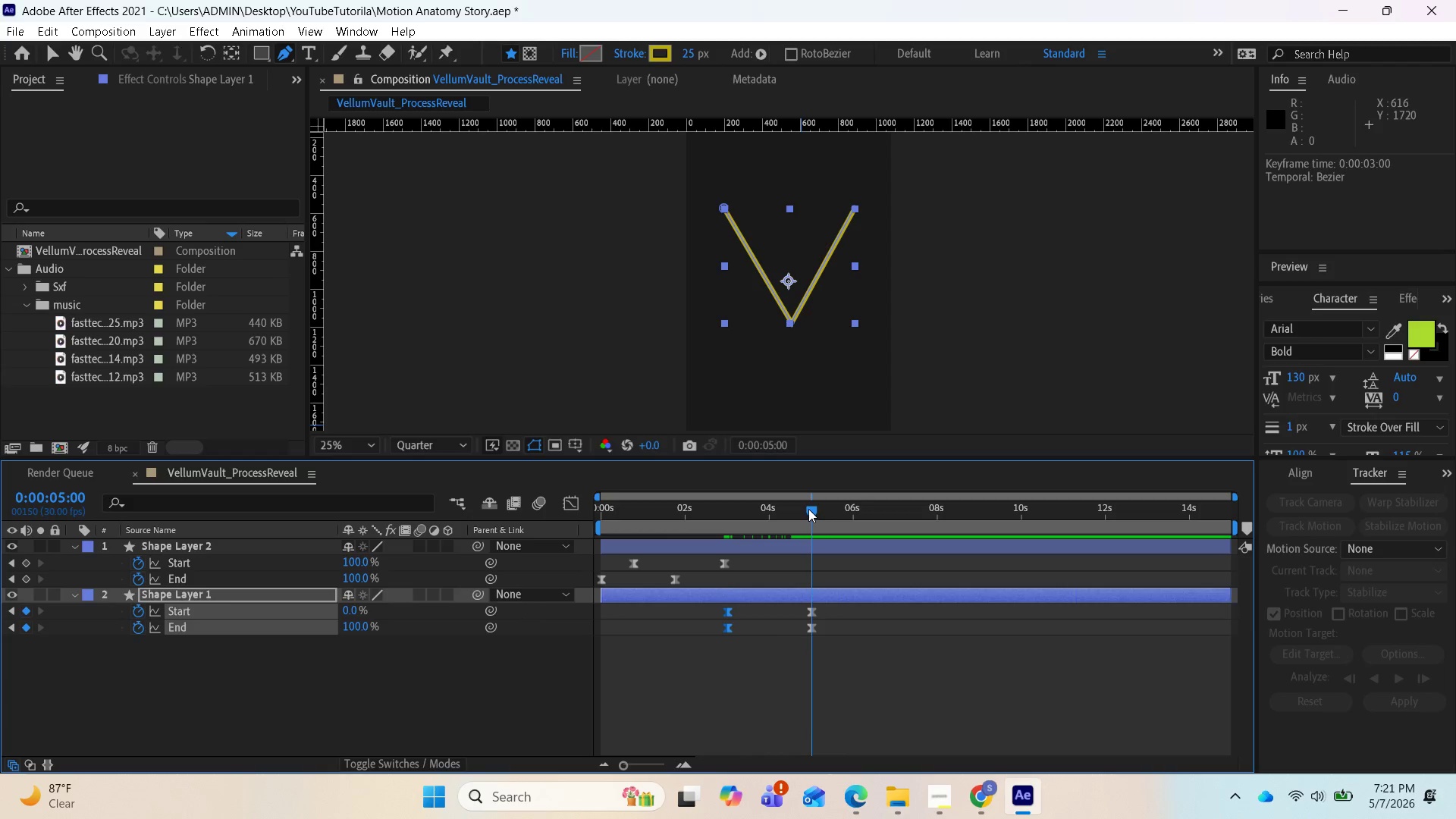 
left_click_drag(start_coordinate=[808, 508], to_coordinate=[575, 540])
 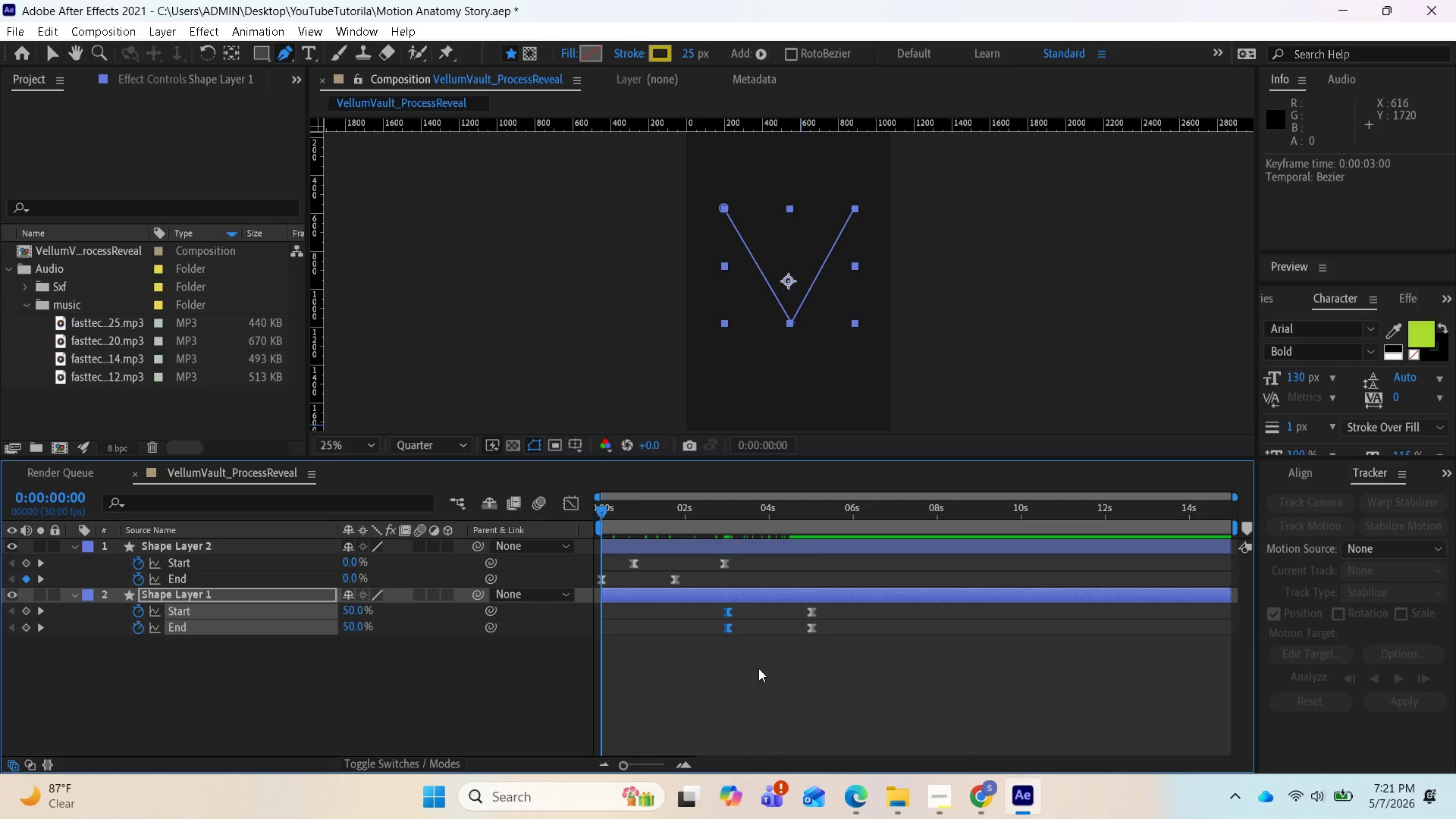 
key(Space)
 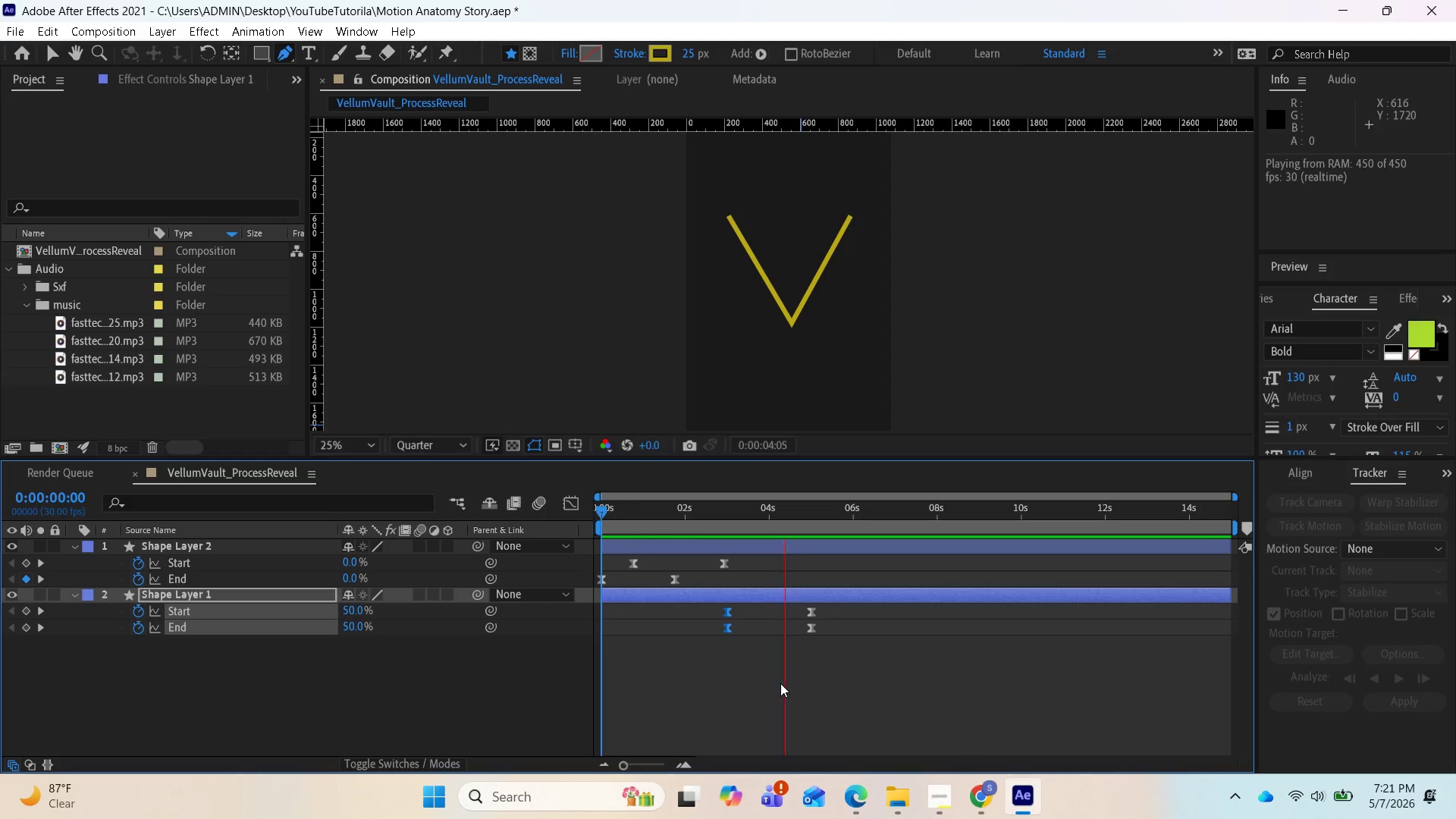 
wait(6.12)
 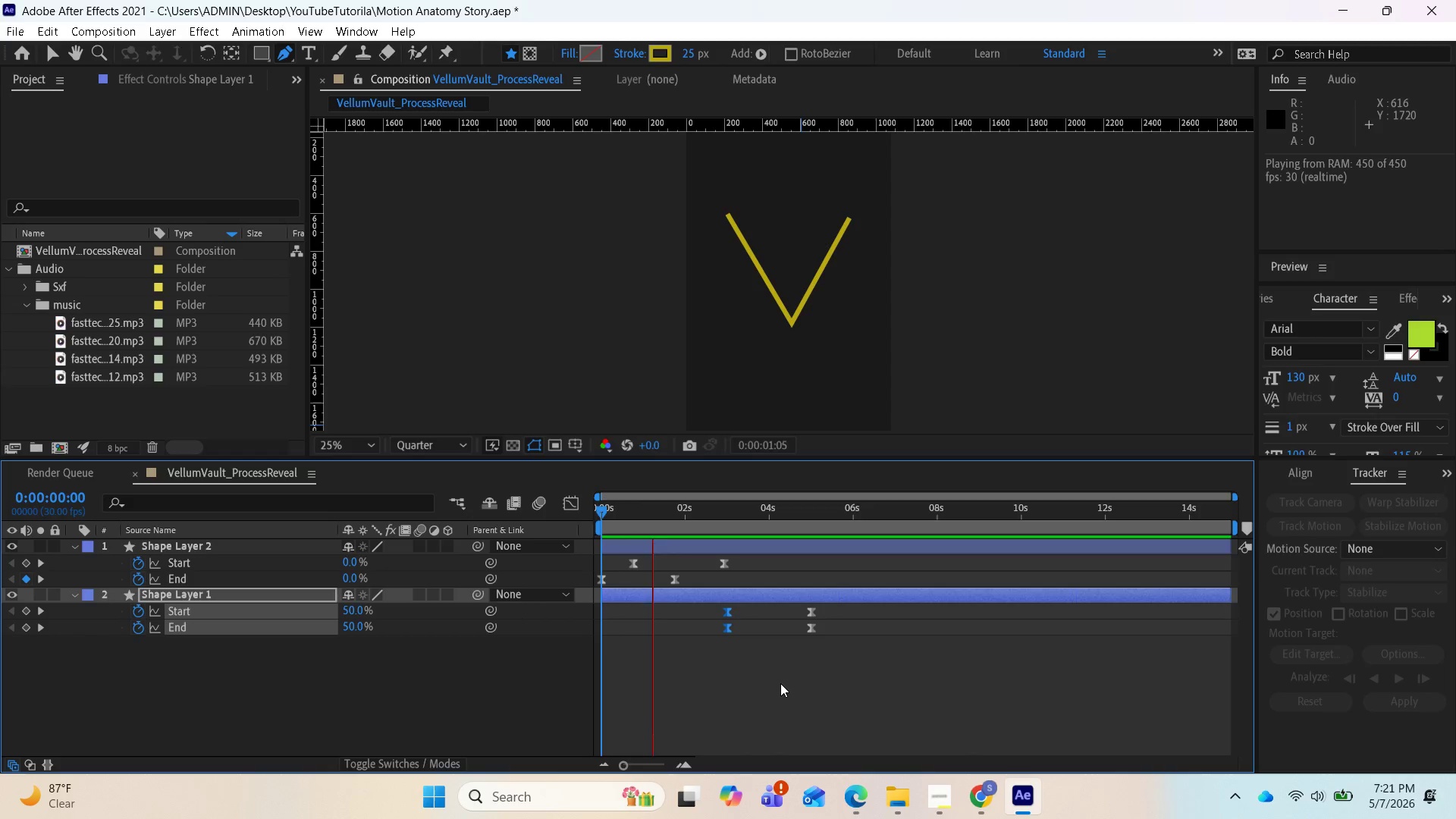 
key(Space)
 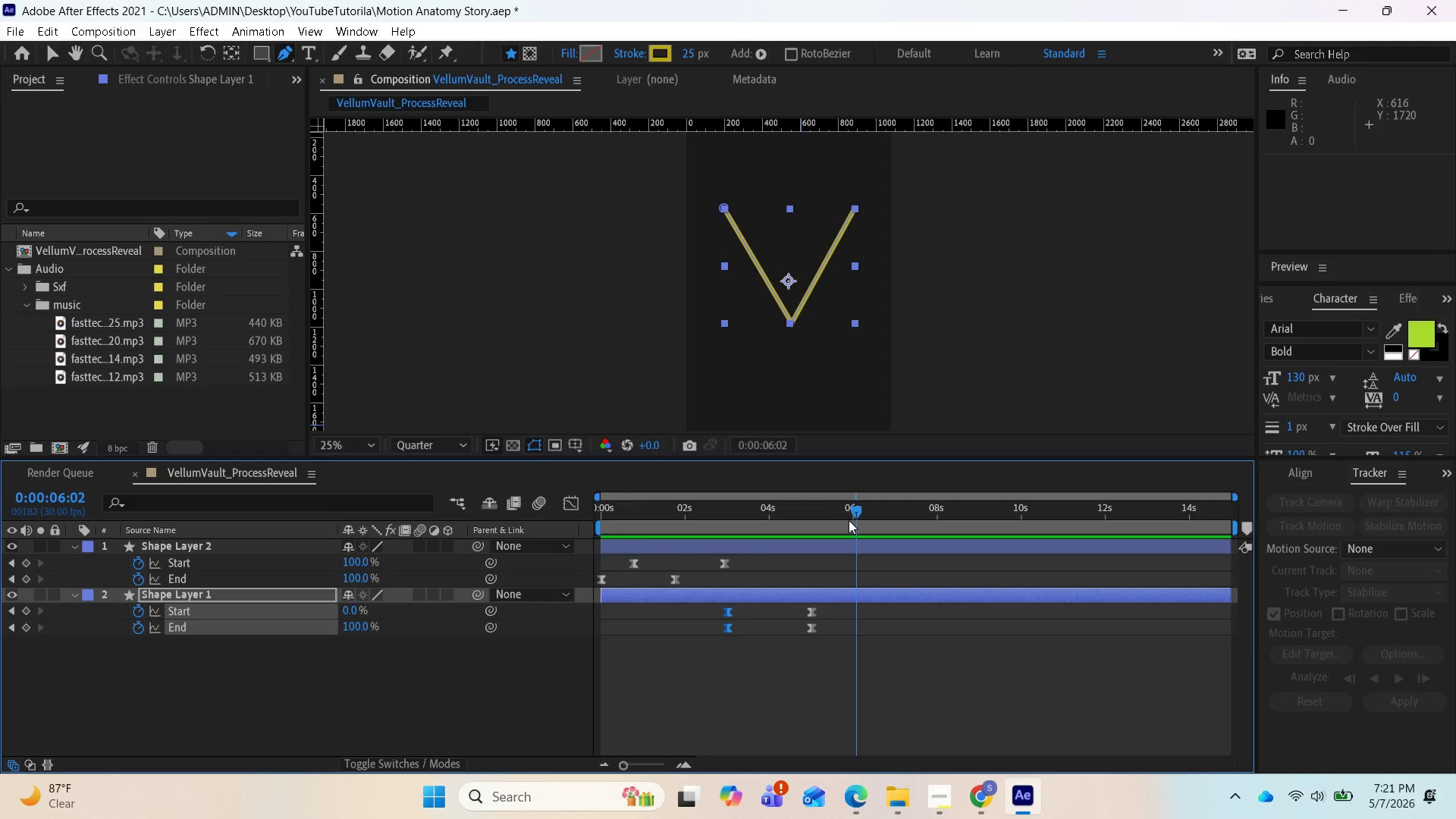 
left_click_drag(start_coordinate=[851, 511], to_coordinate=[698, 538])
 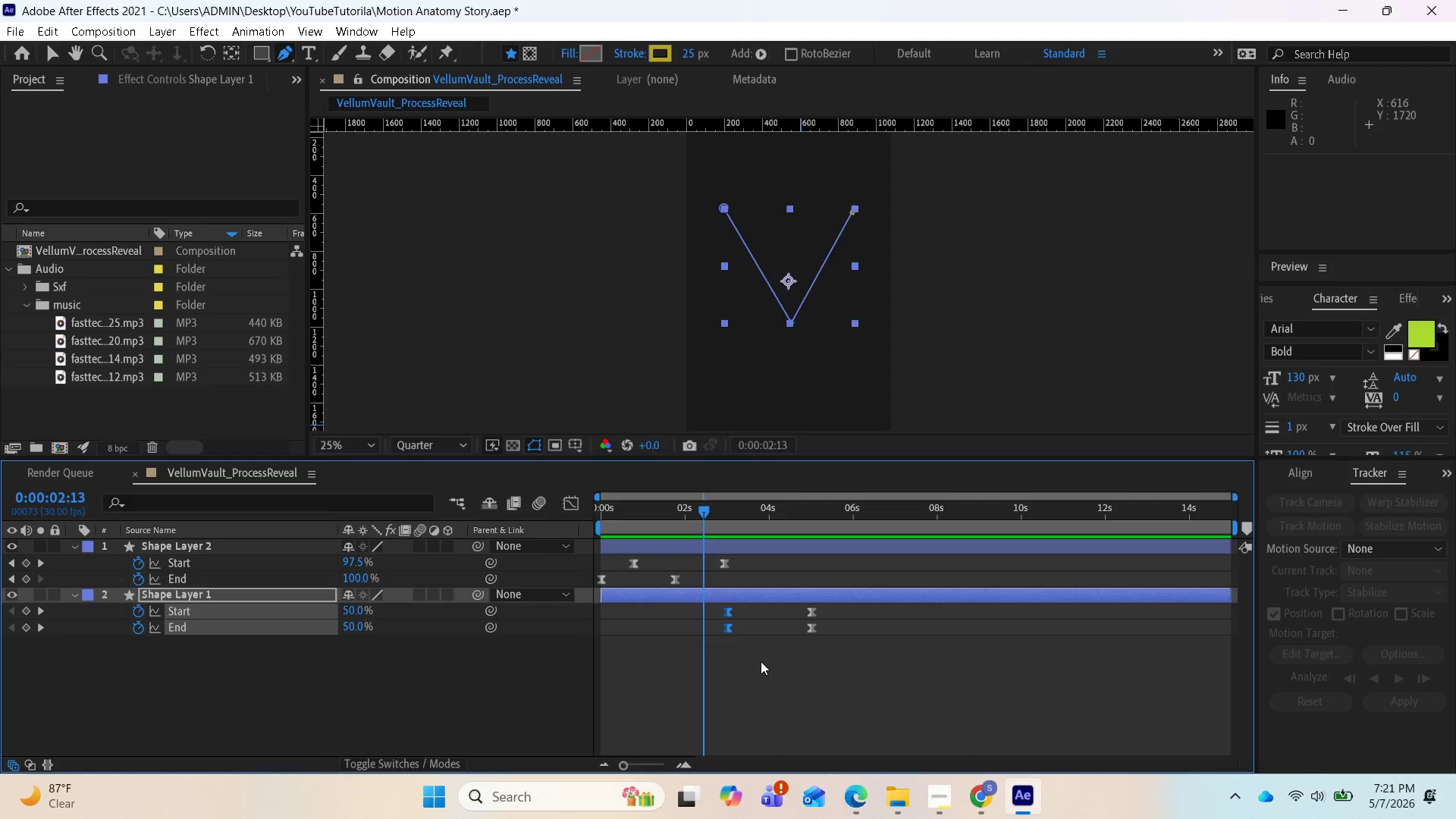 
left_click_drag(start_coordinate=[761, 661], to_coordinate=[705, 604])
 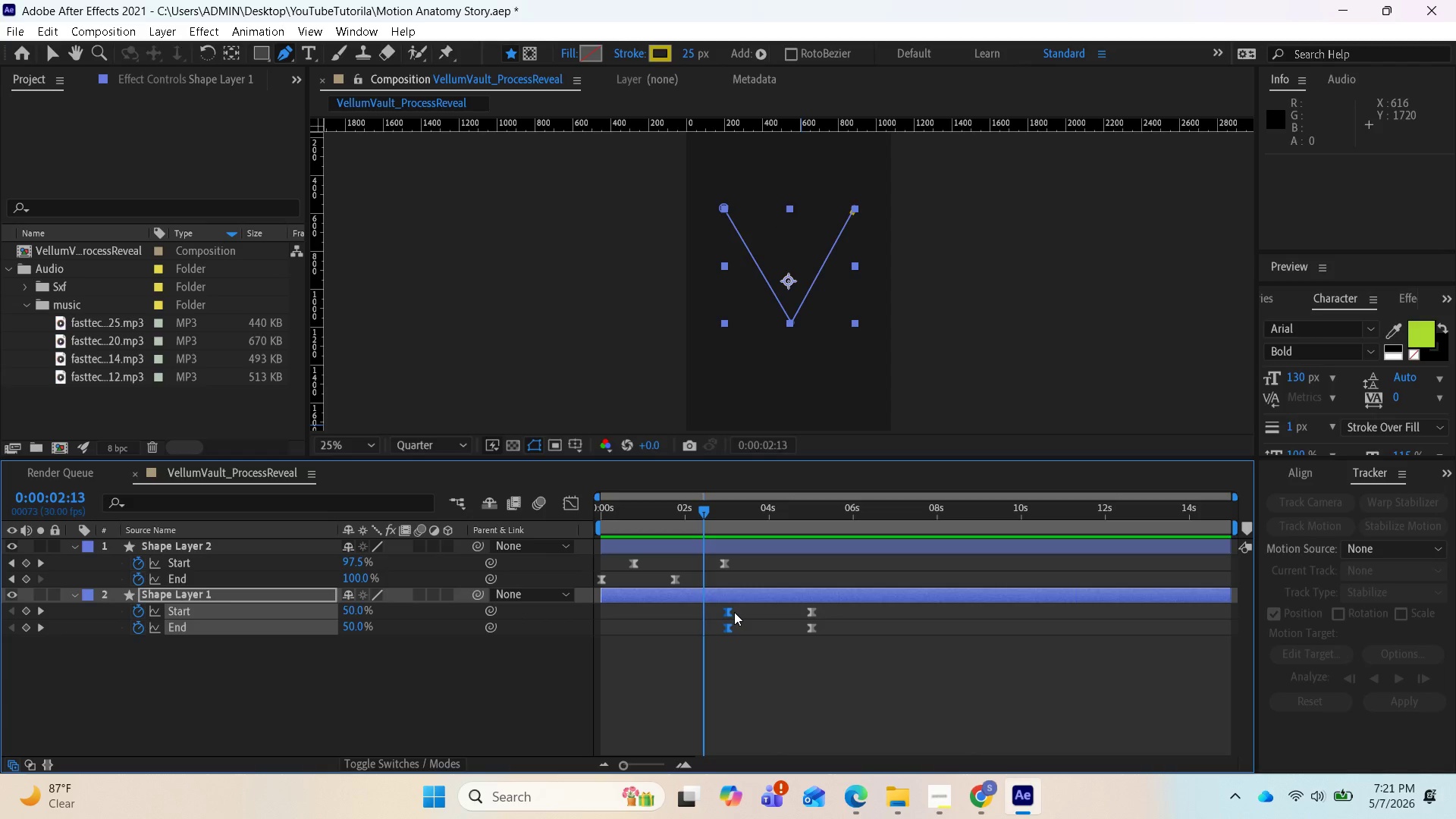 
left_click_drag(start_coordinate=[730, 612], to_coordinate=[703, 617])
 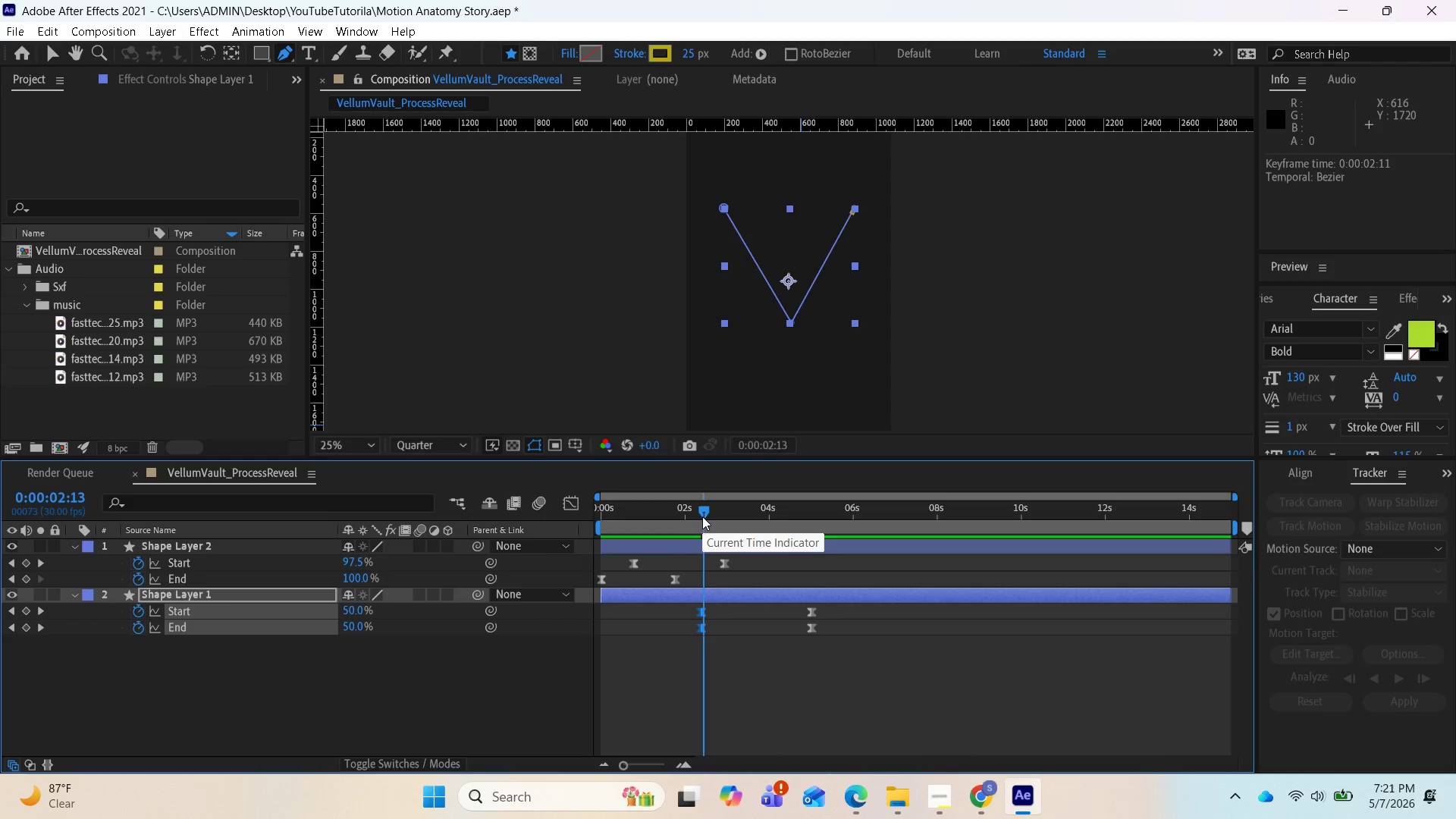 
left_click_drag(start_coordinate=[701, 510], to_coordinate=[639, 515])
 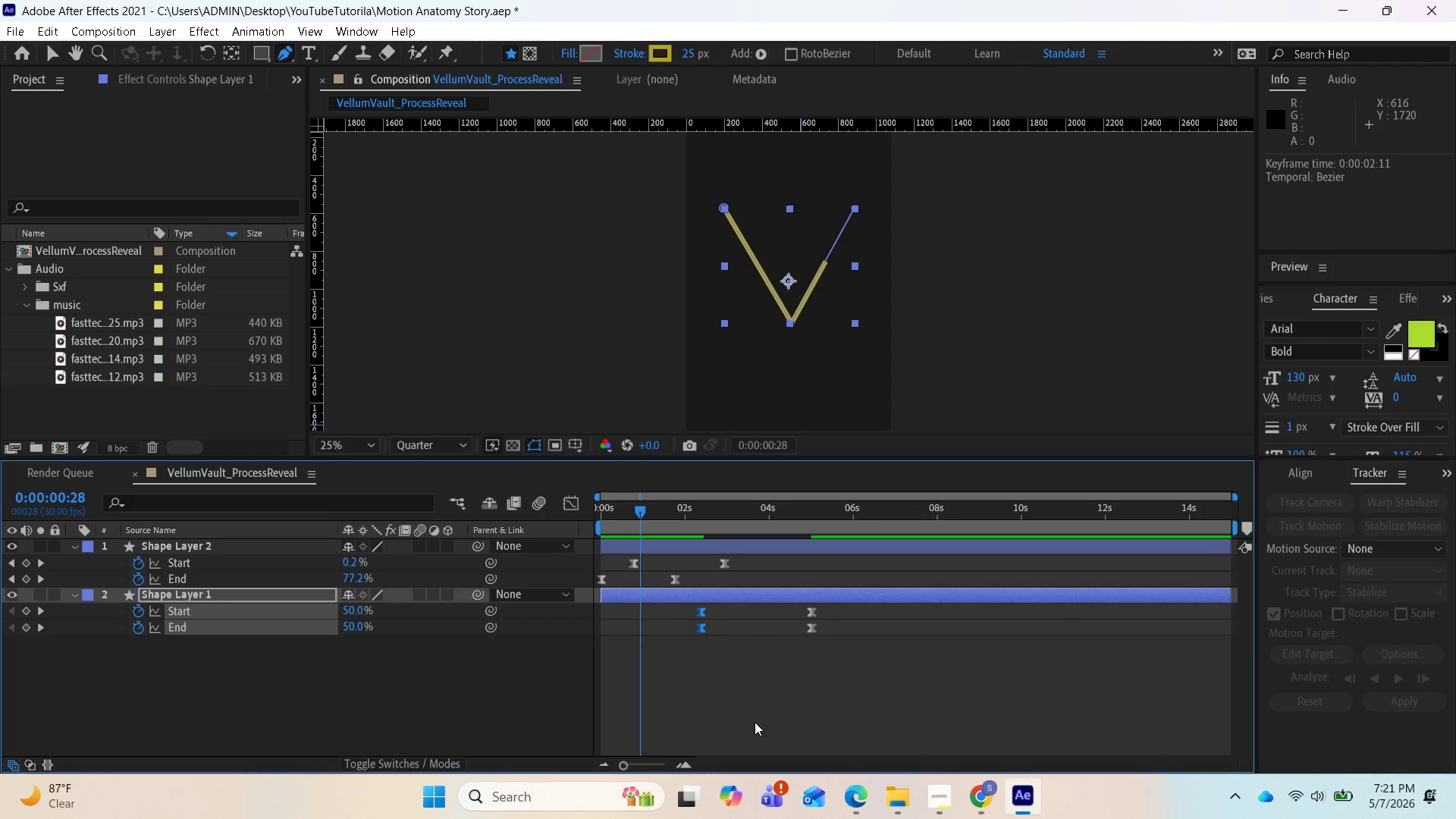 
key(Space)
 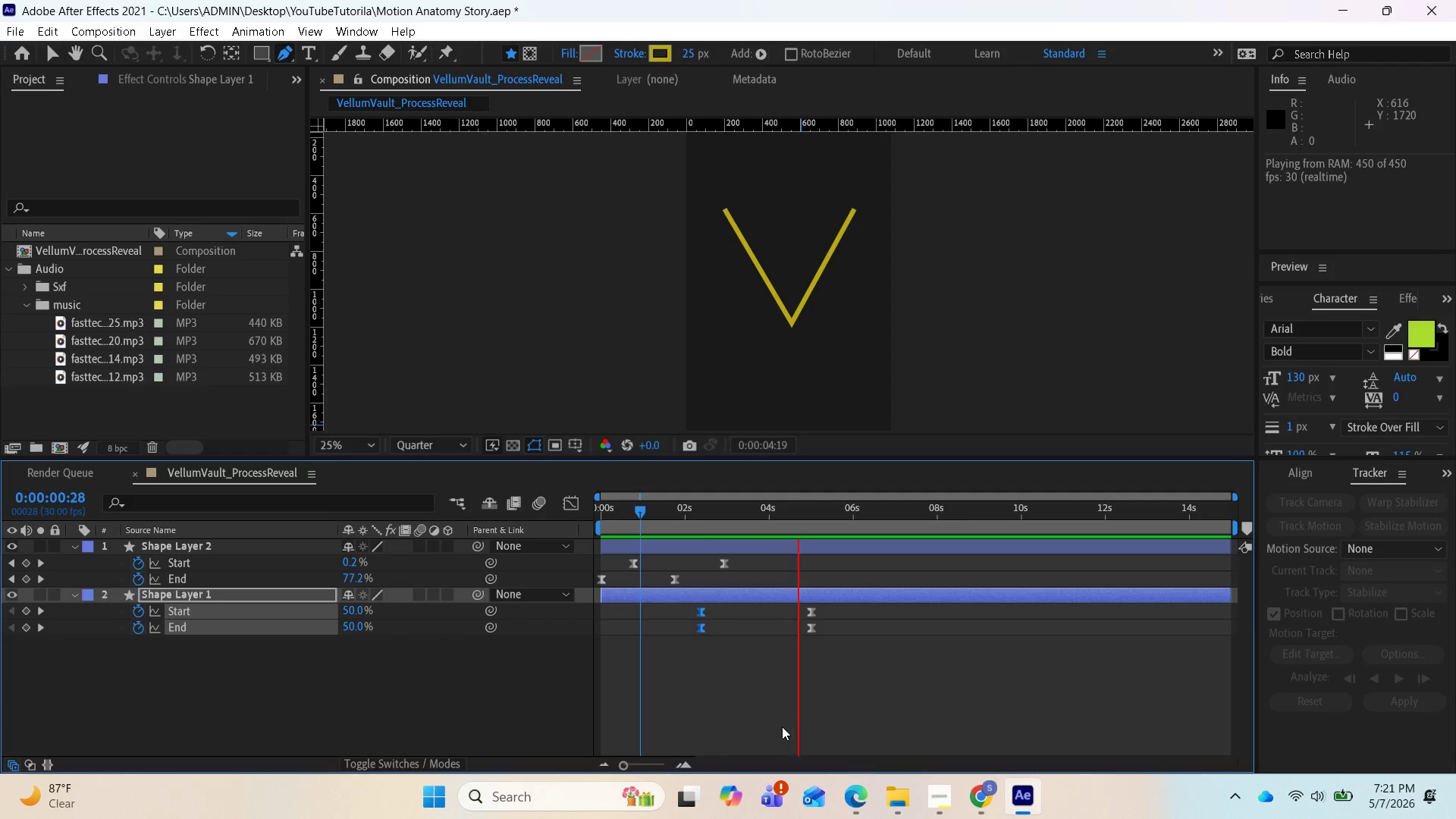 
wait(5.31)
 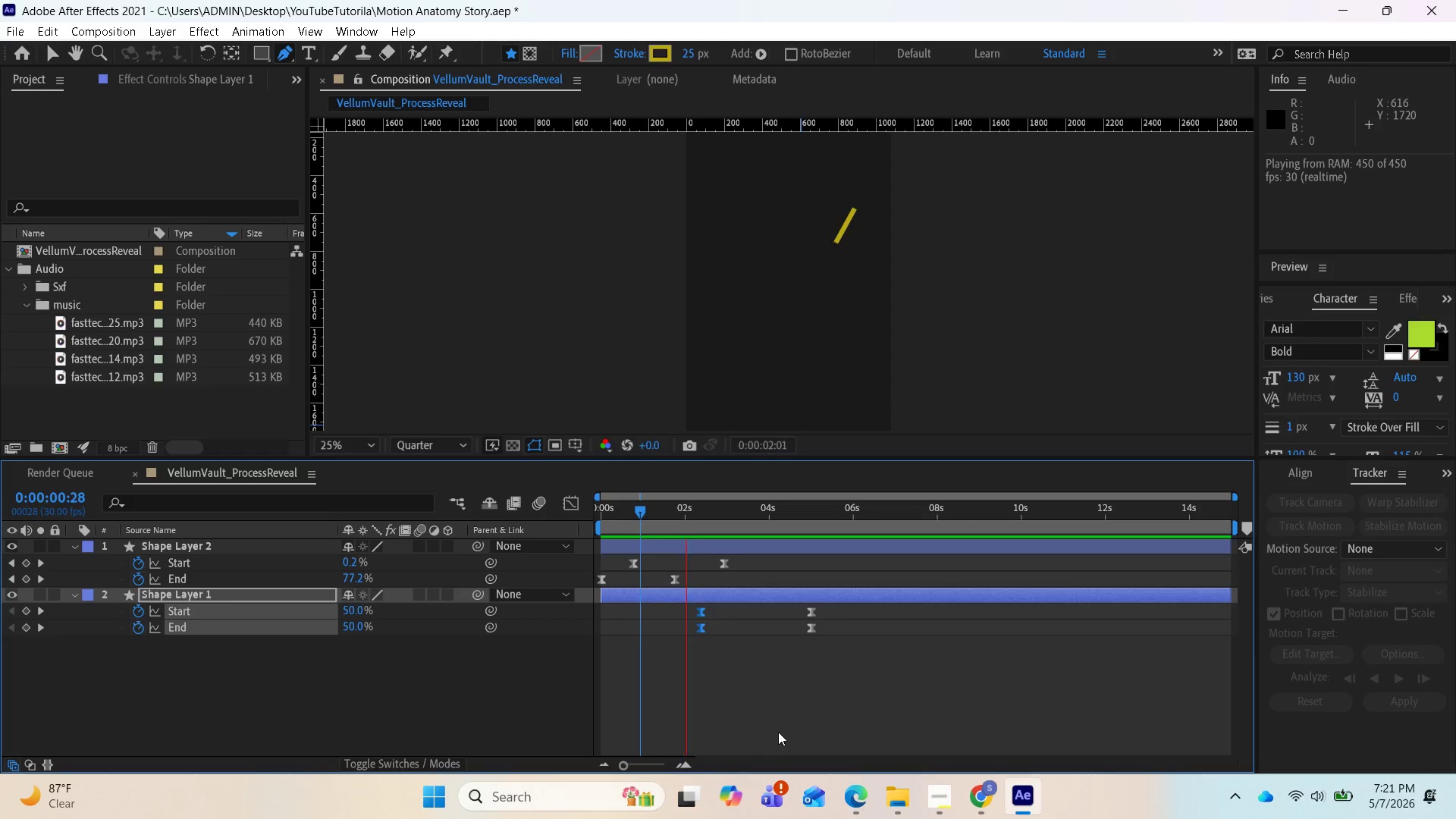 
key(Space)
 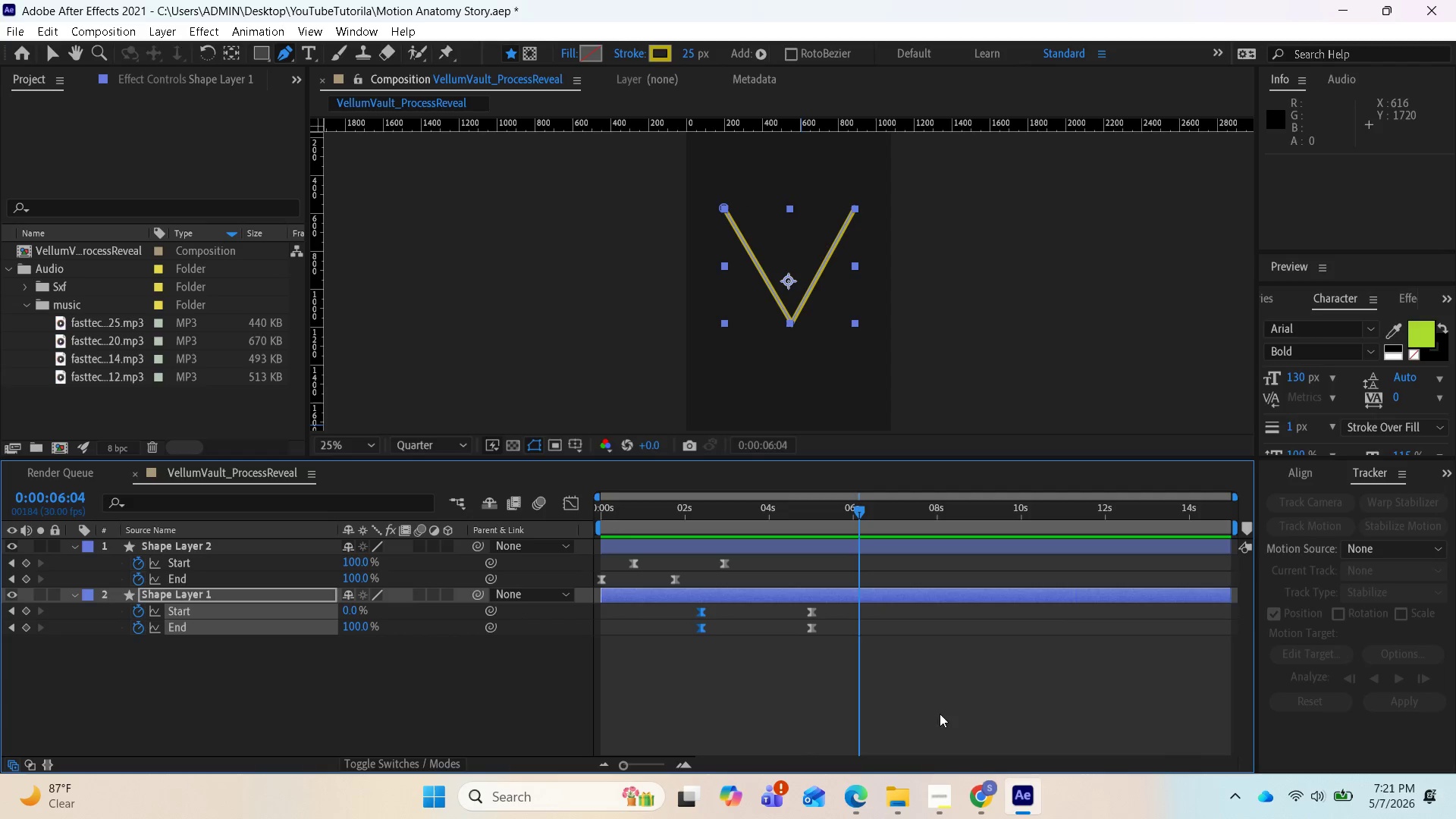 
left_click([938, 790])